 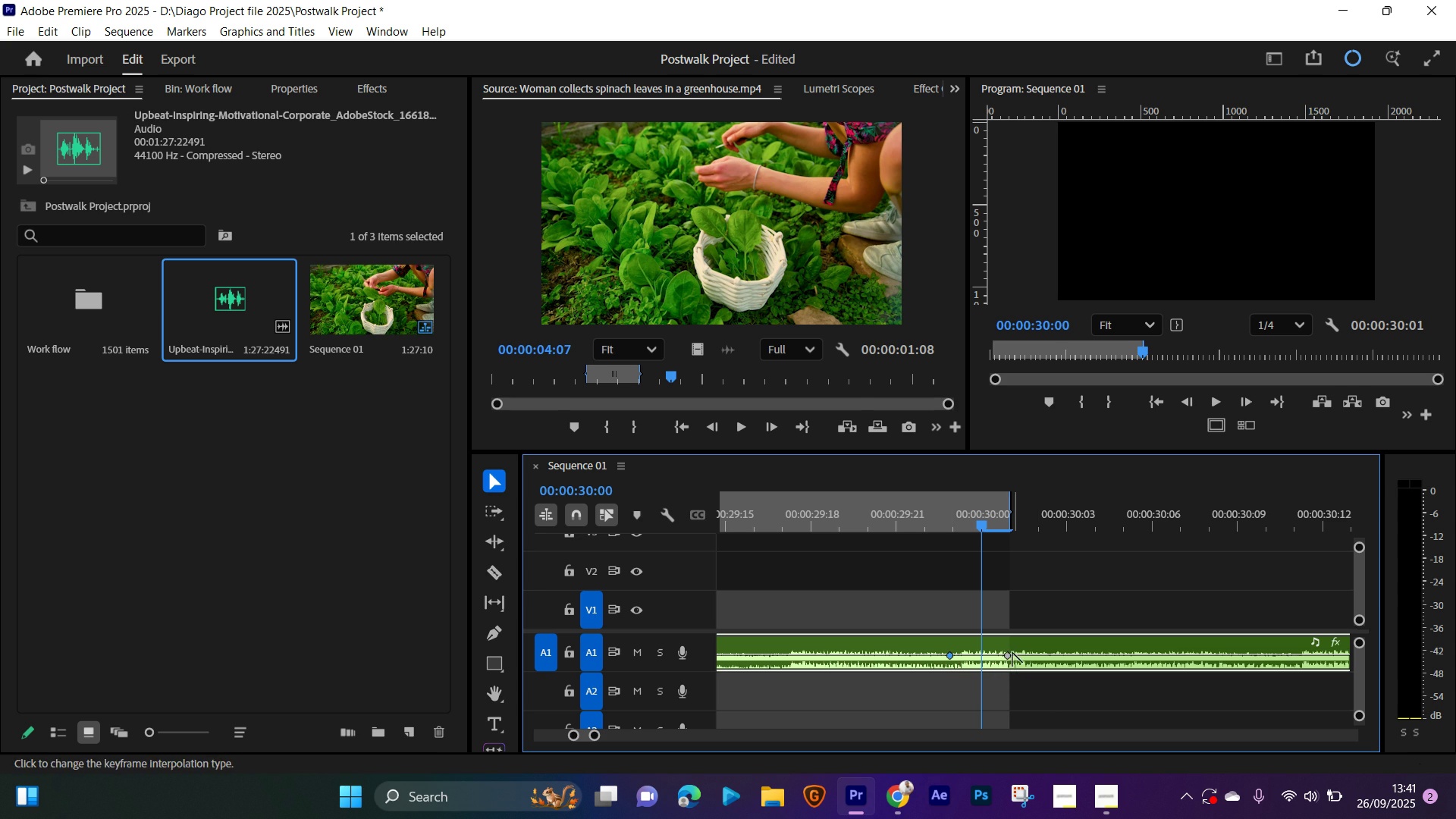 
mouse_move([1020, 652])
 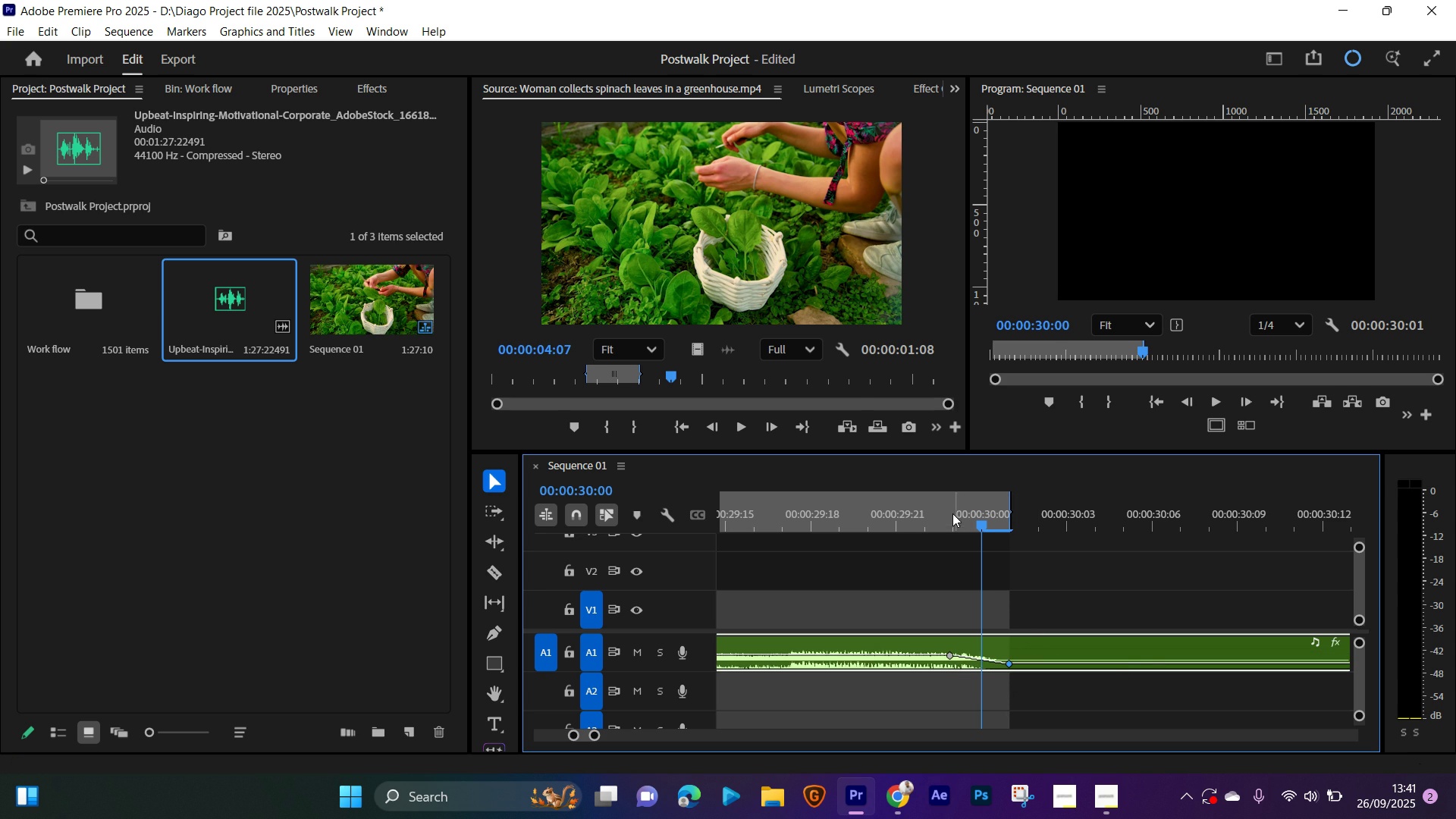 
left_click([943, 511])
 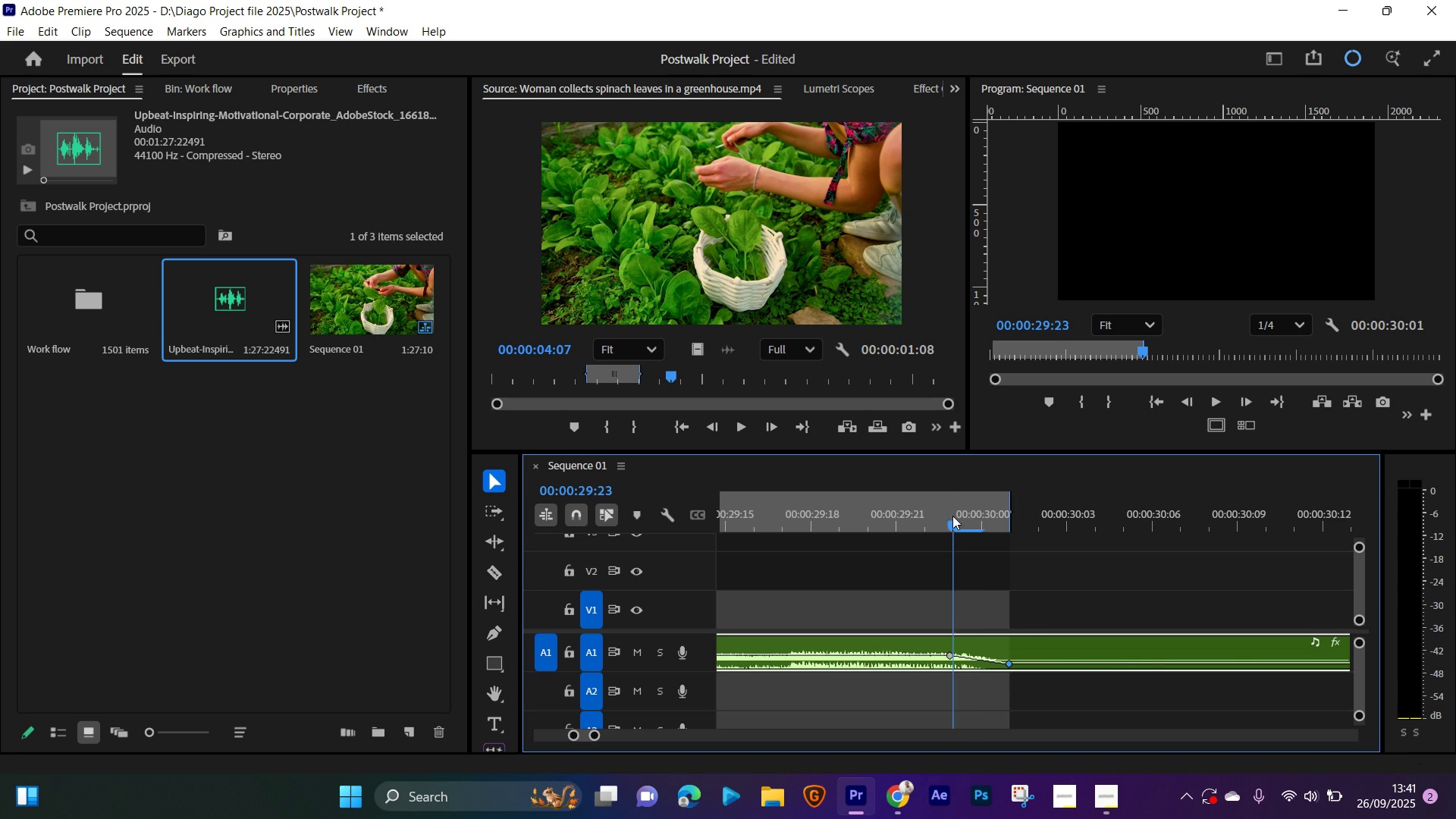 
key(Space)
 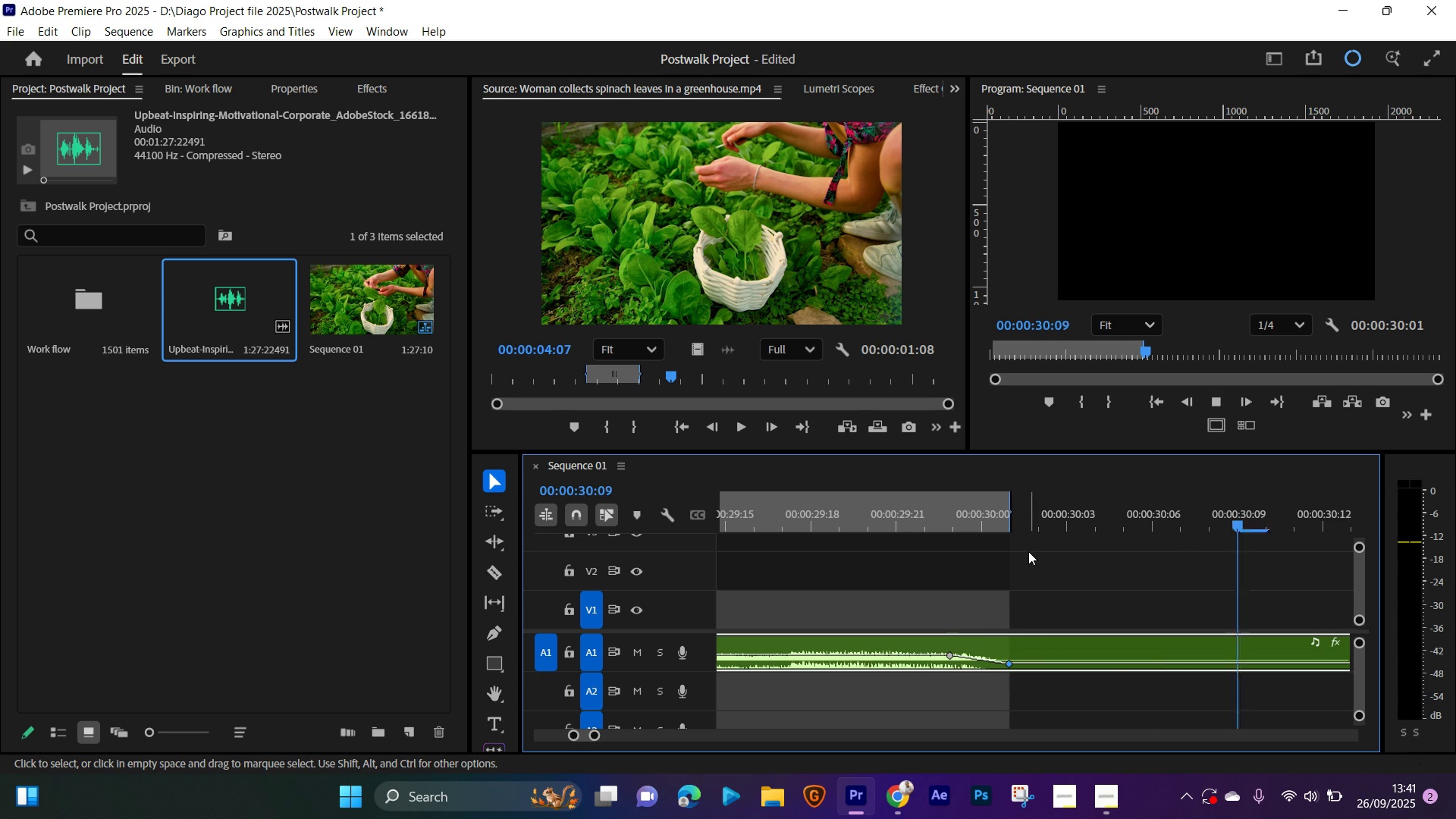 
key(Space)
 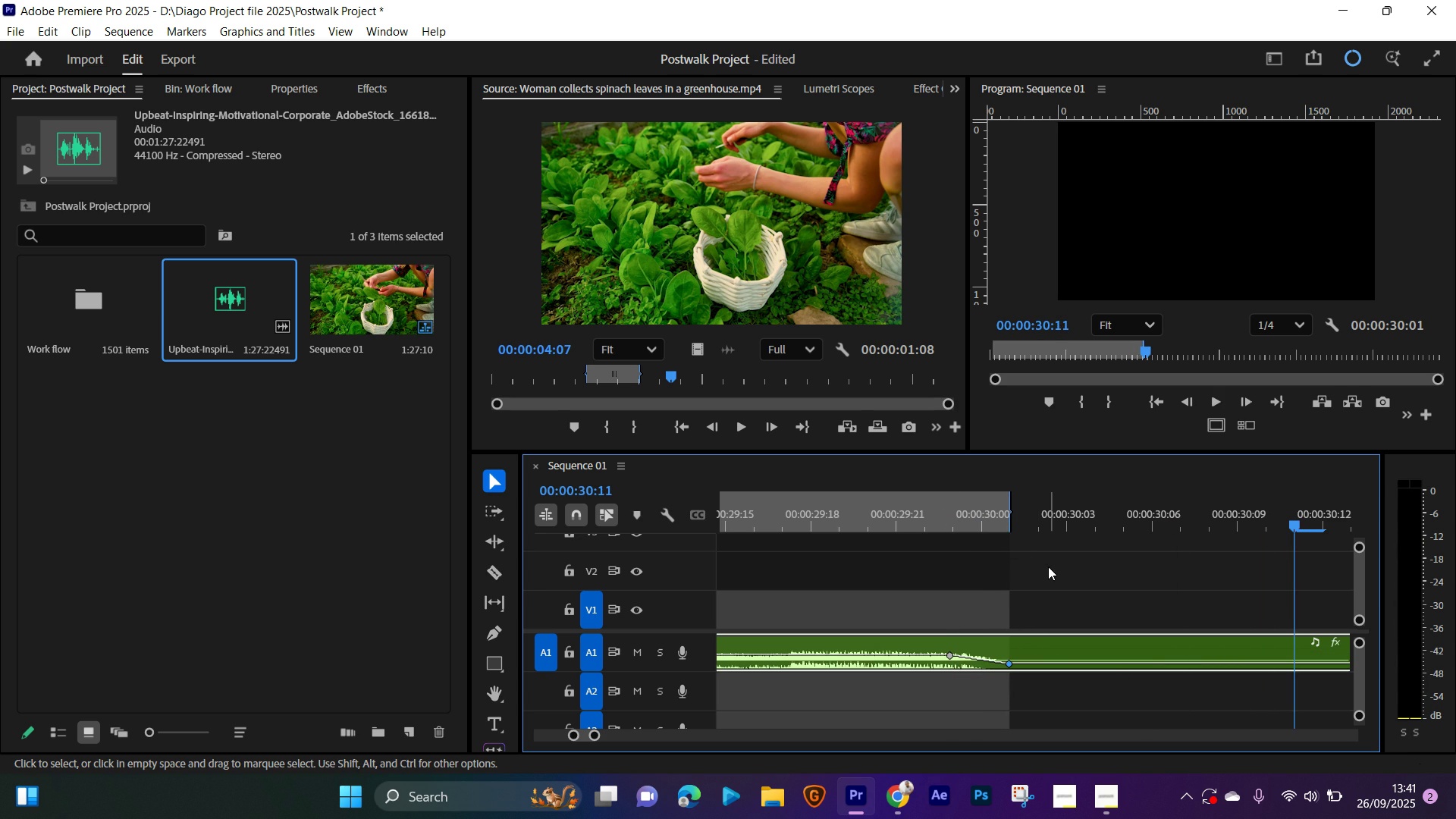 
left_click([1048, 566])
 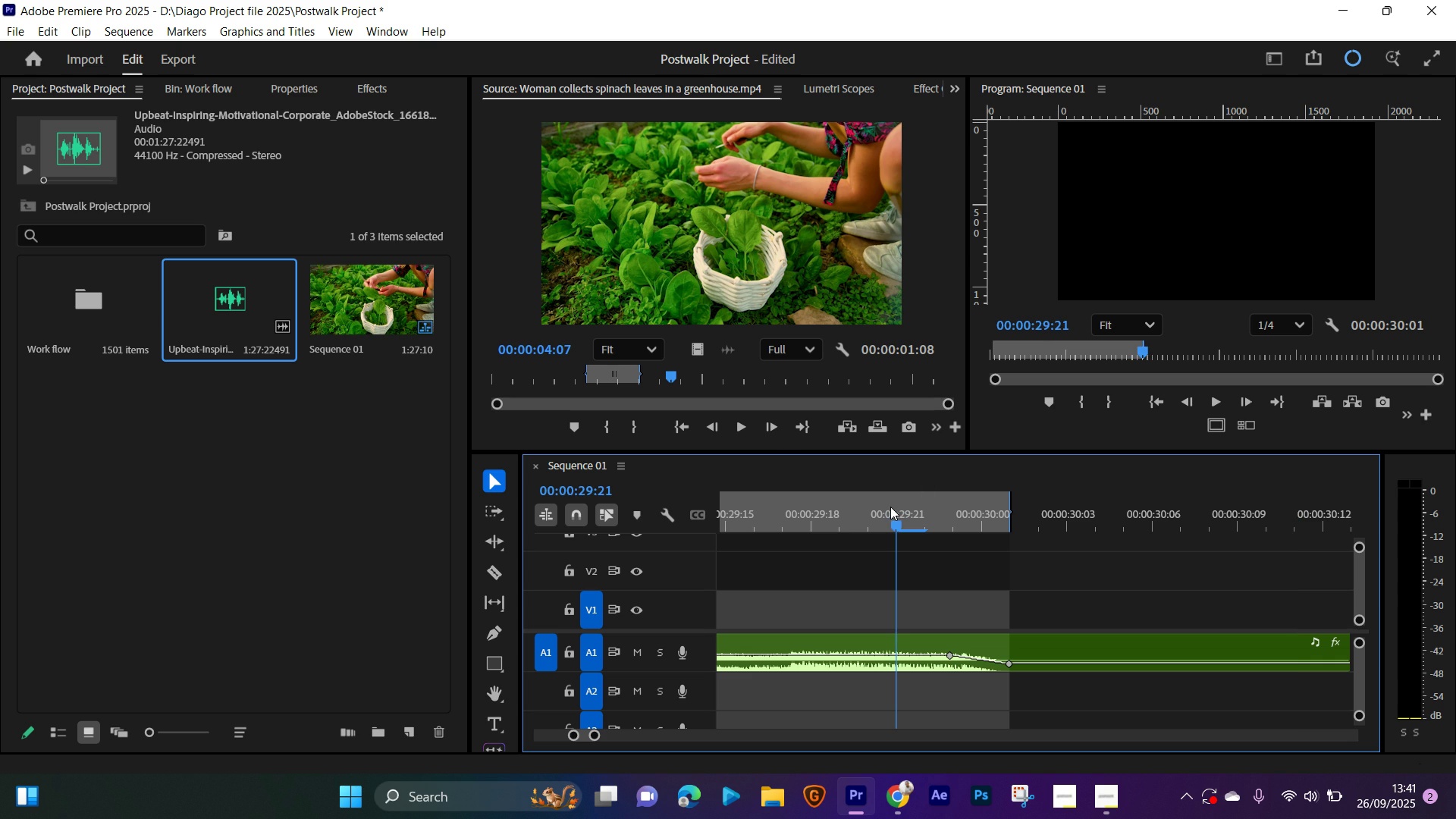 
wait(6.01)
 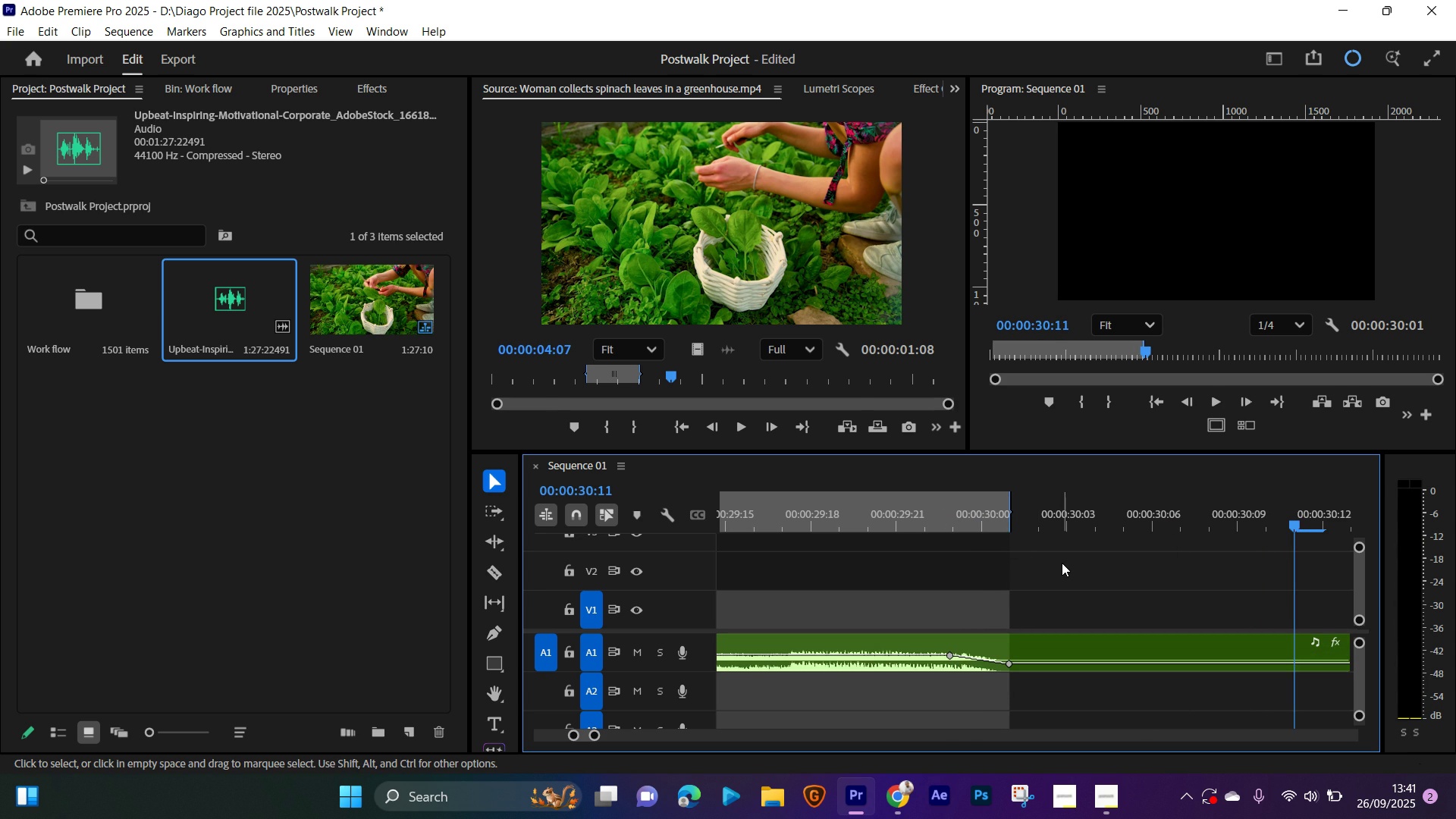 
key(Home)
 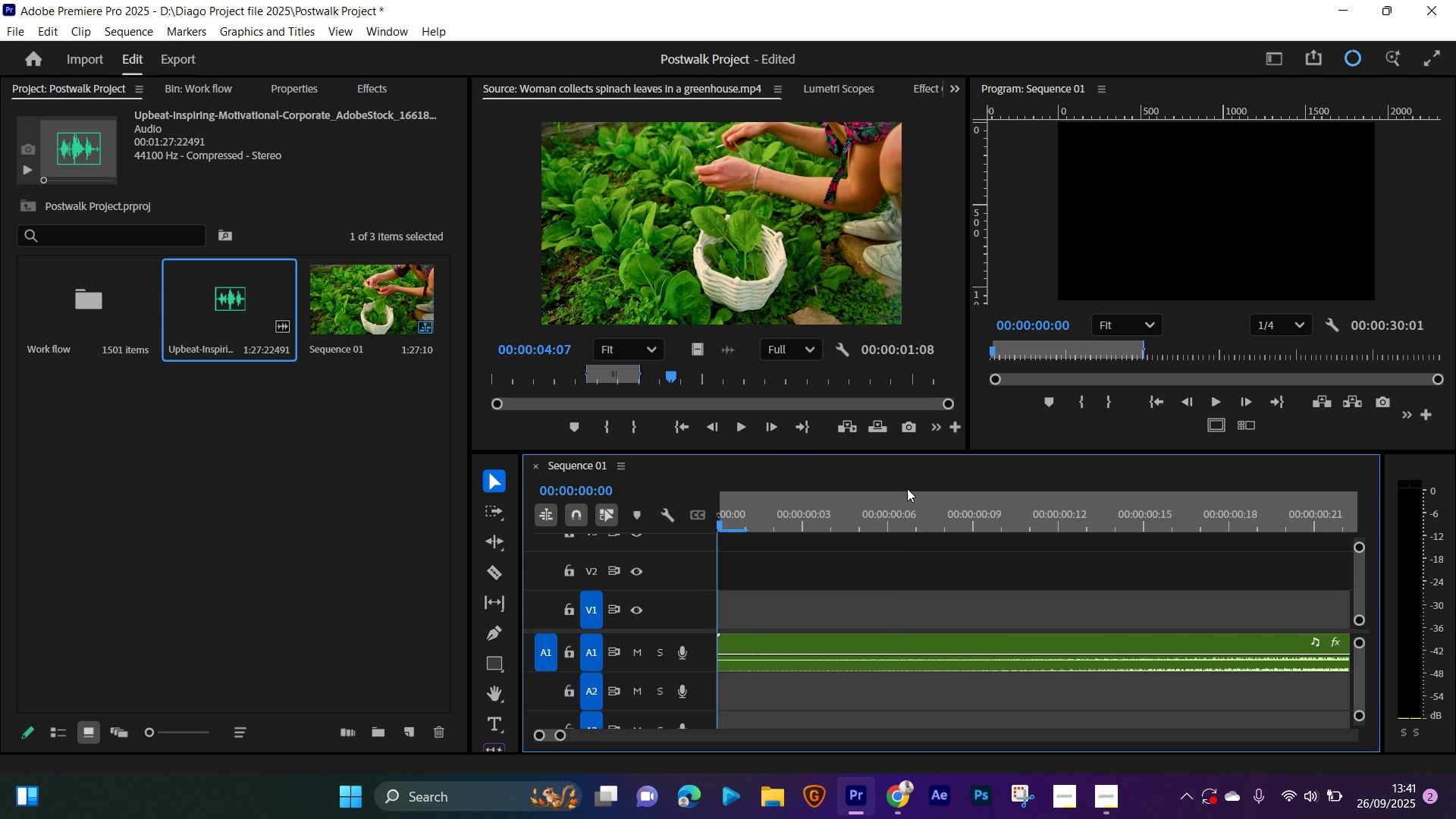 
key(Space)
 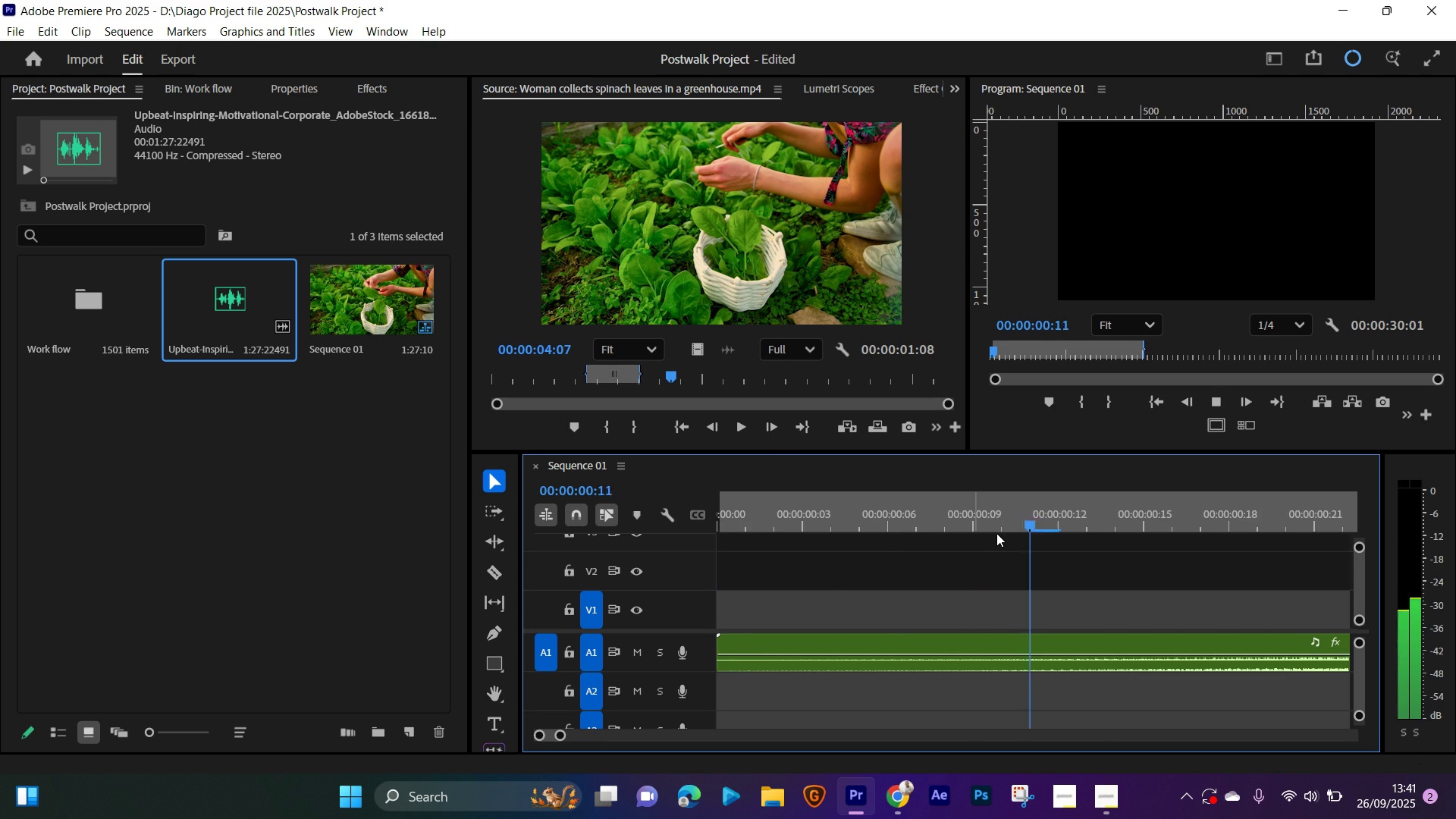 
left_click([996, 533])
 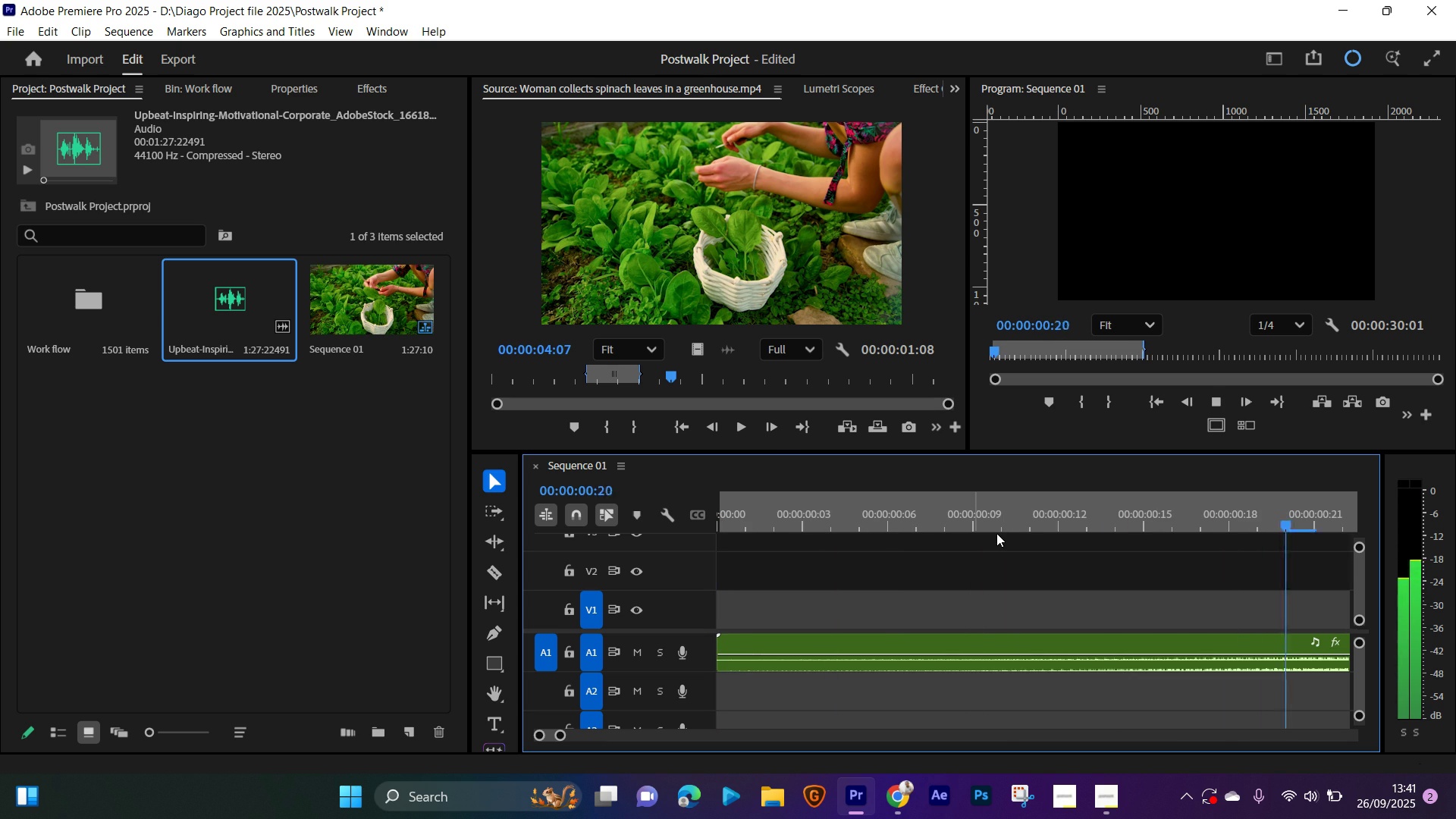 
key(Minus)
 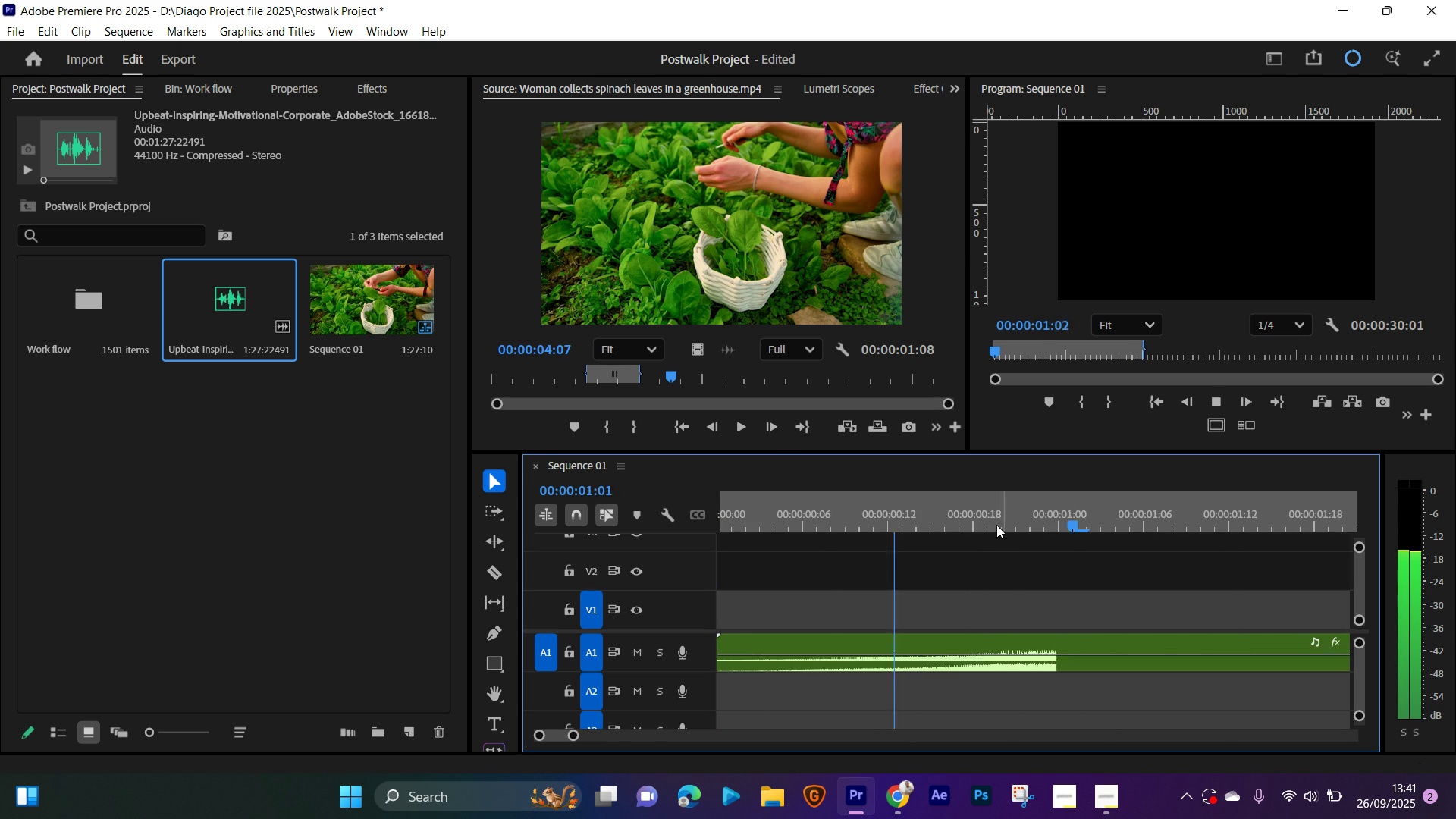 
key(Minus)
 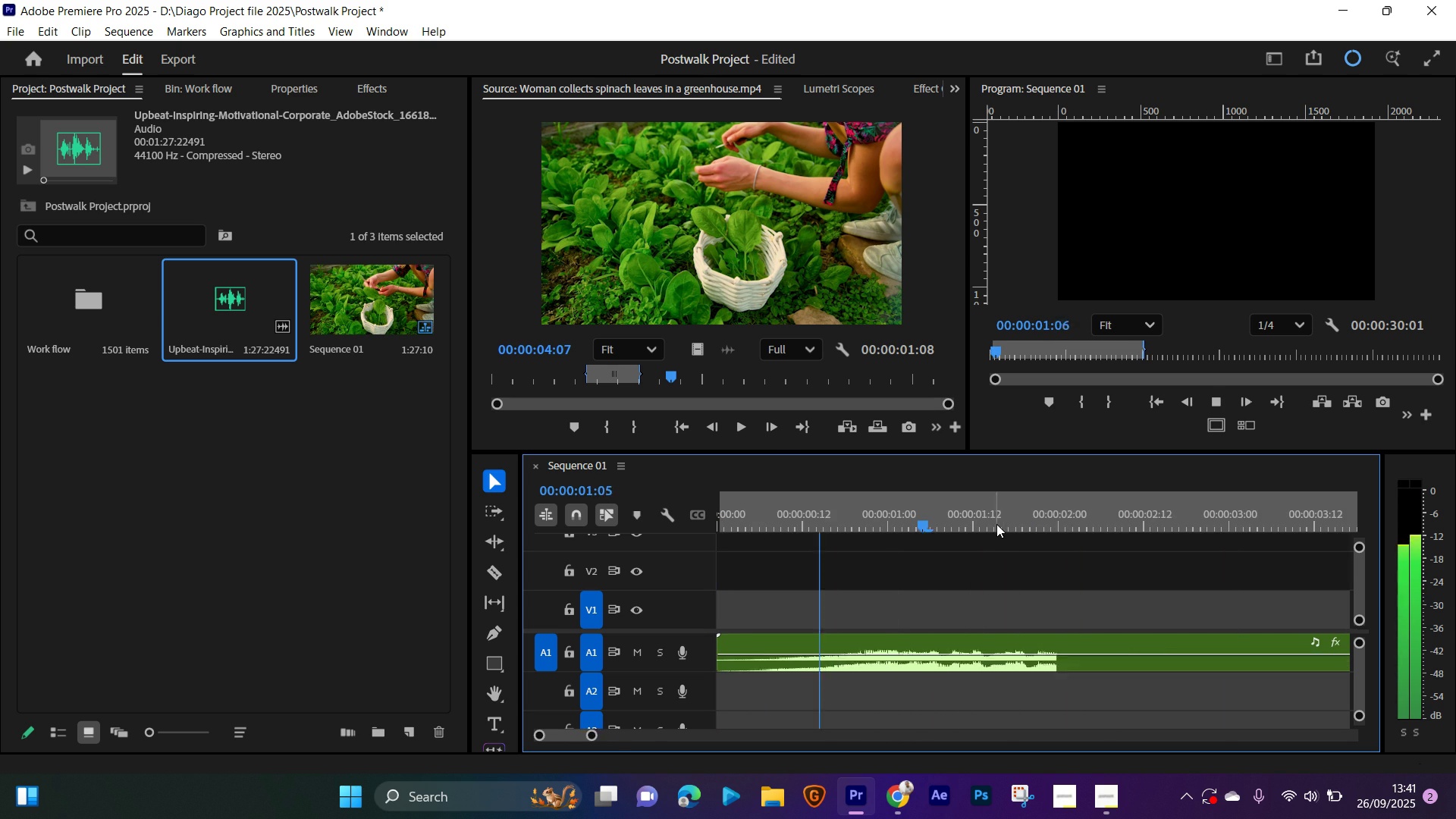 
key(Minus)
 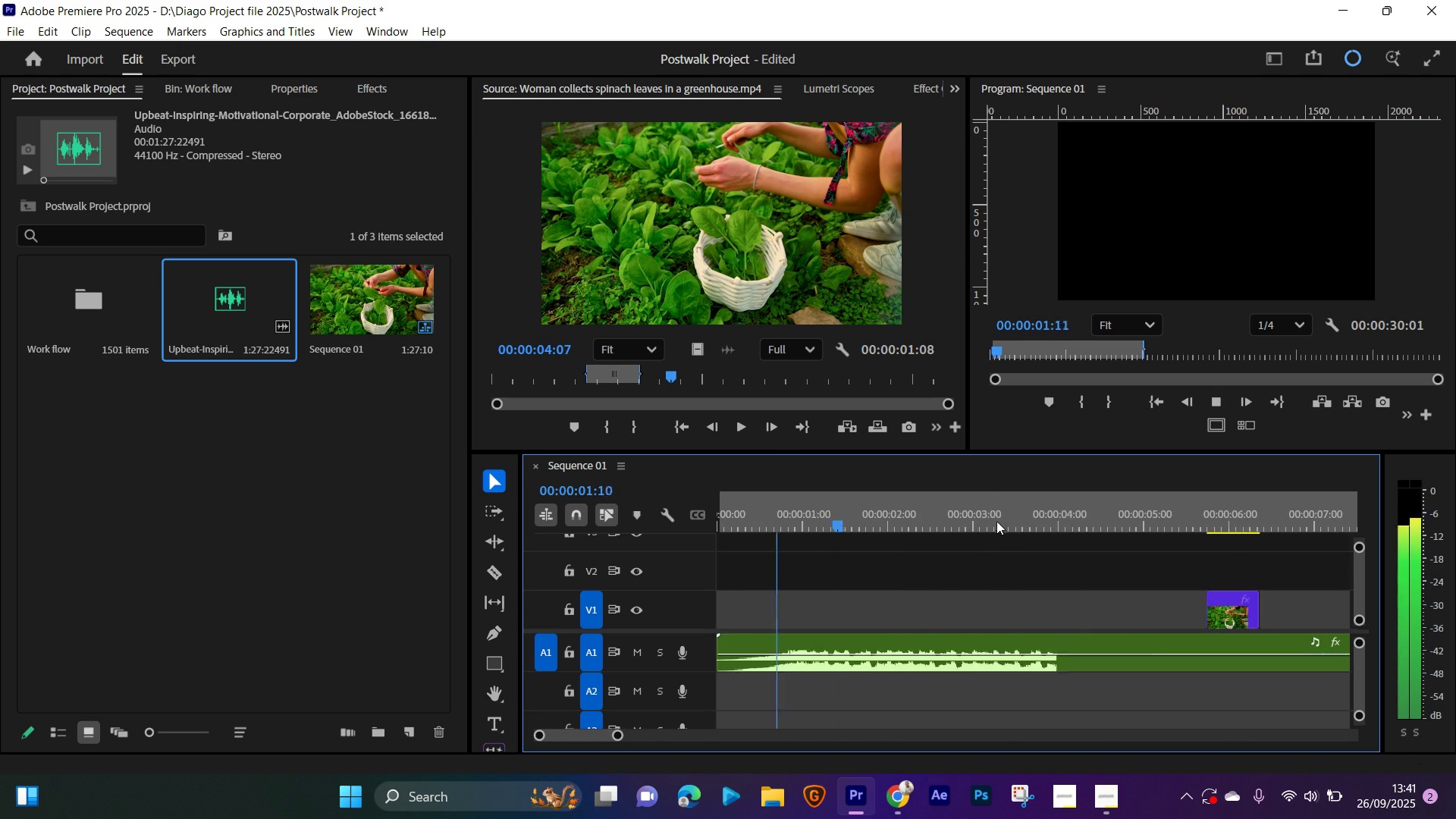 
key(Minus)
 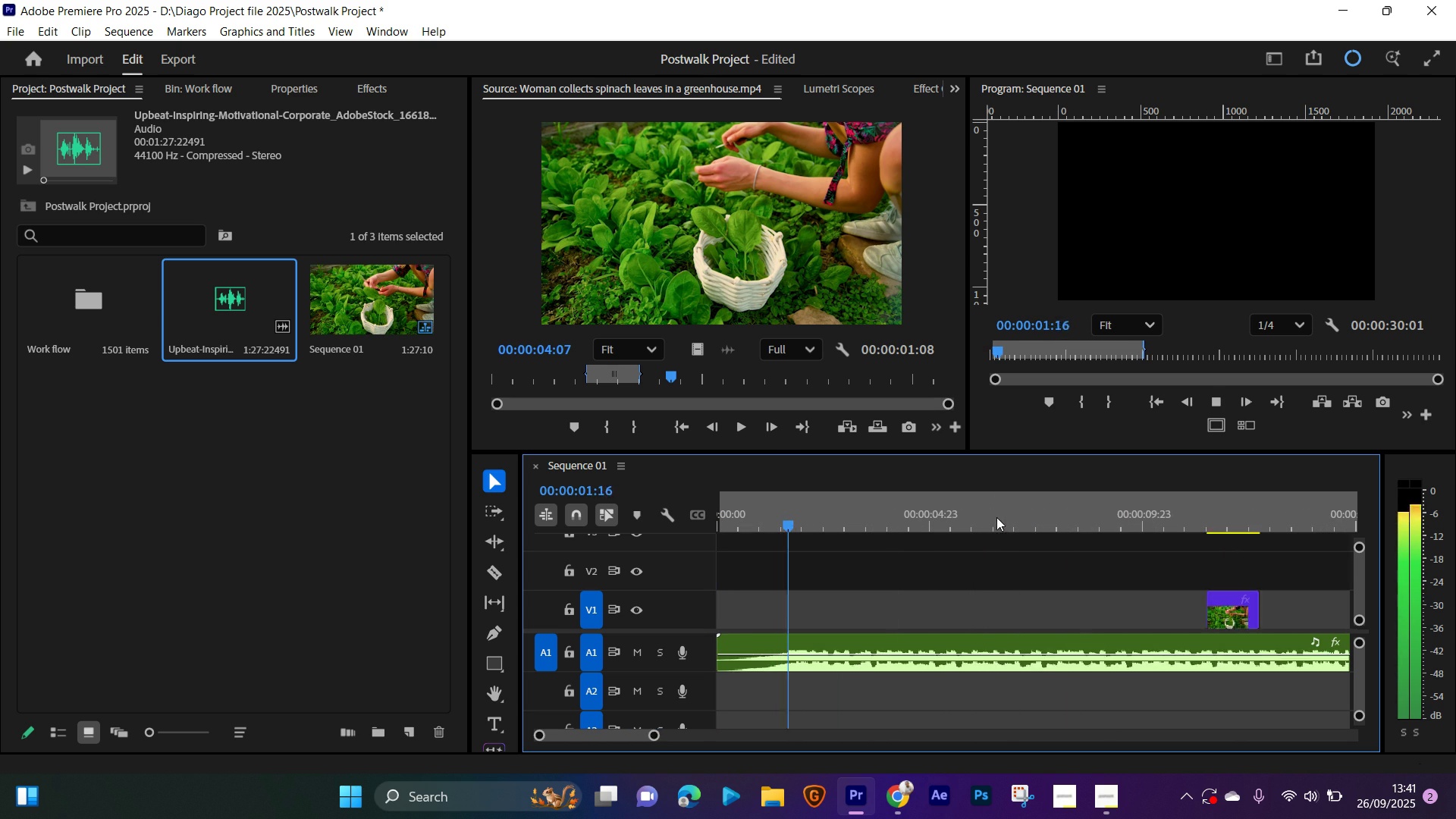 
key(Minus)
 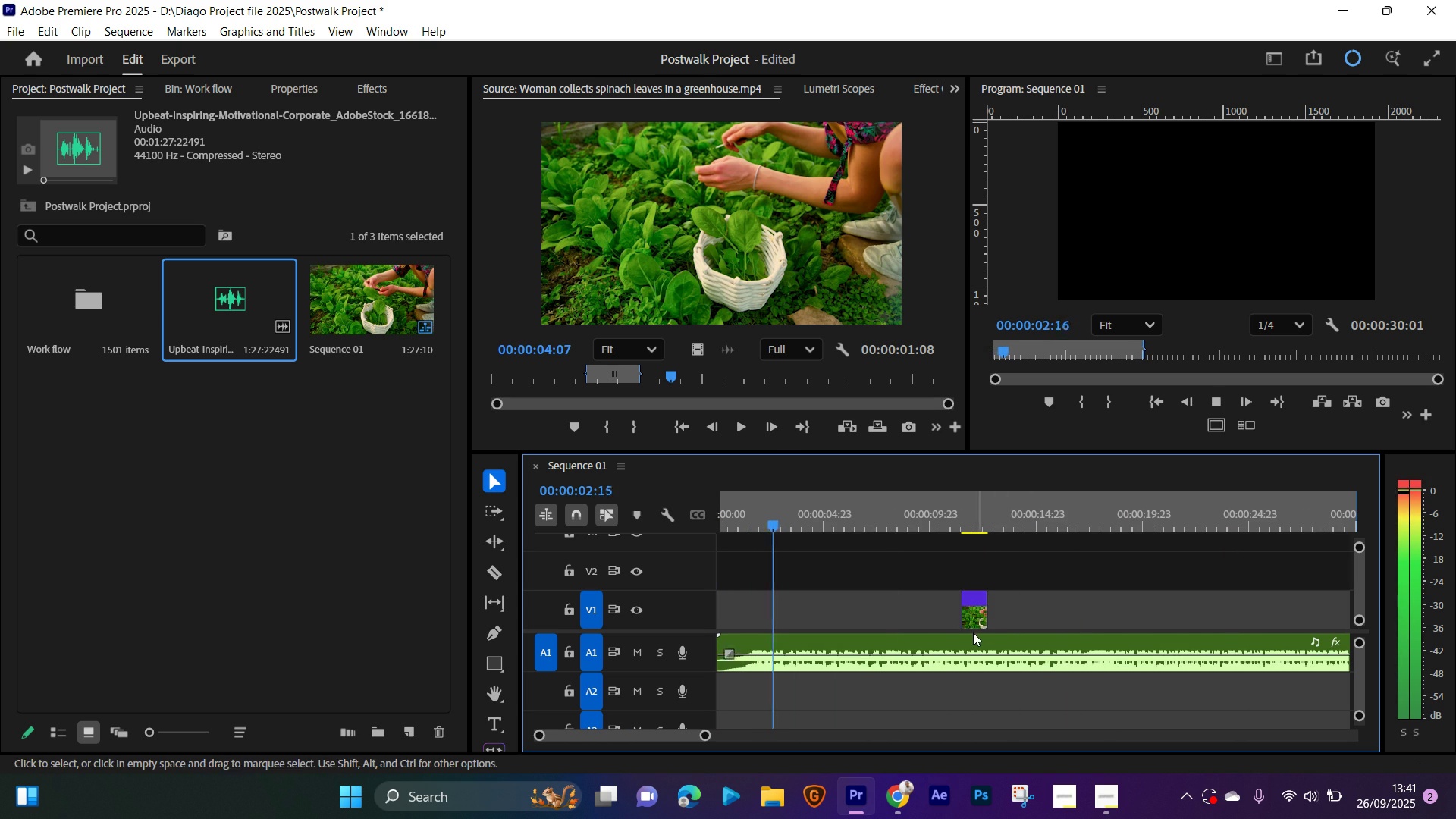 
key(Space)
 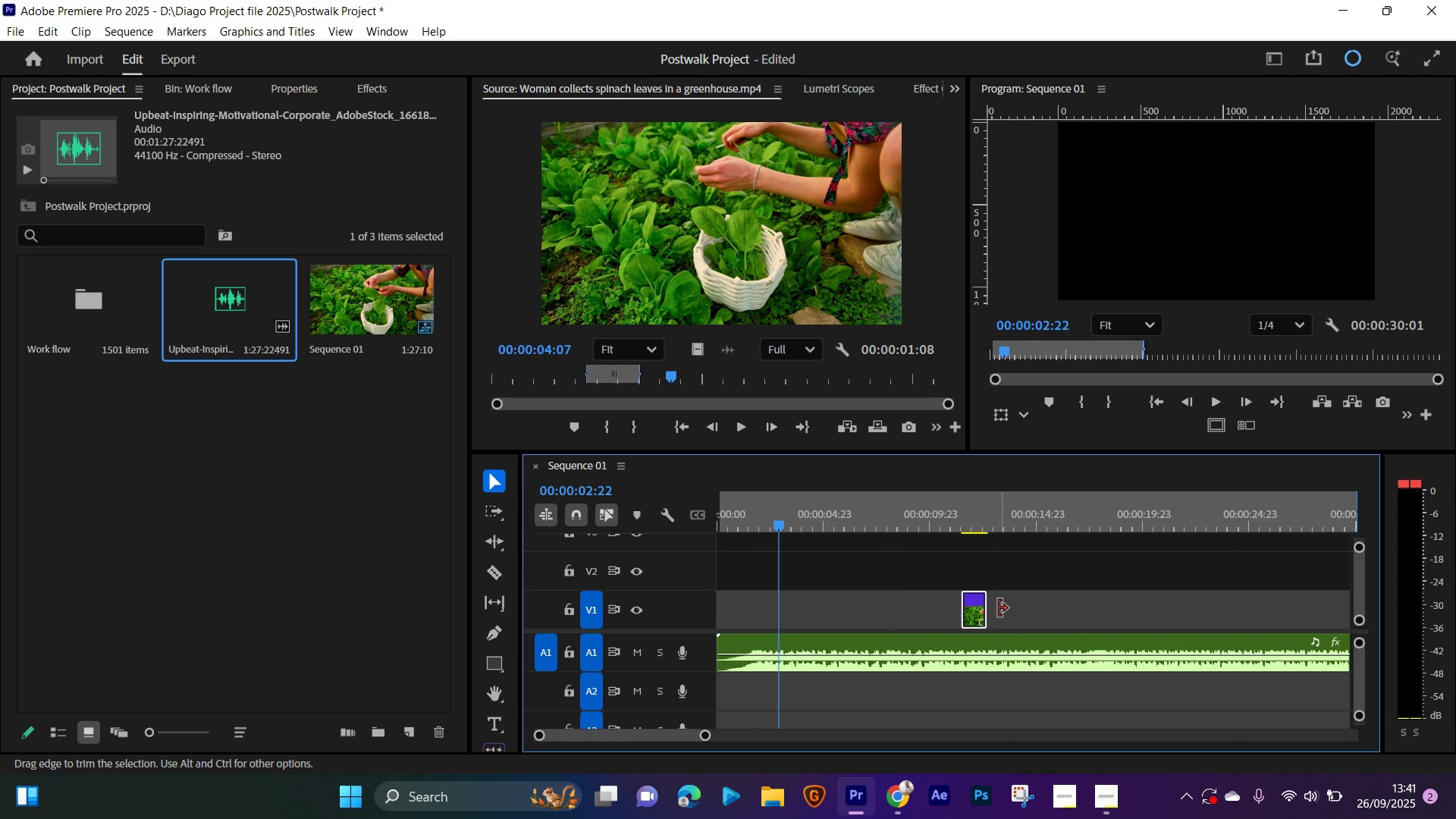 
key(Delete)
 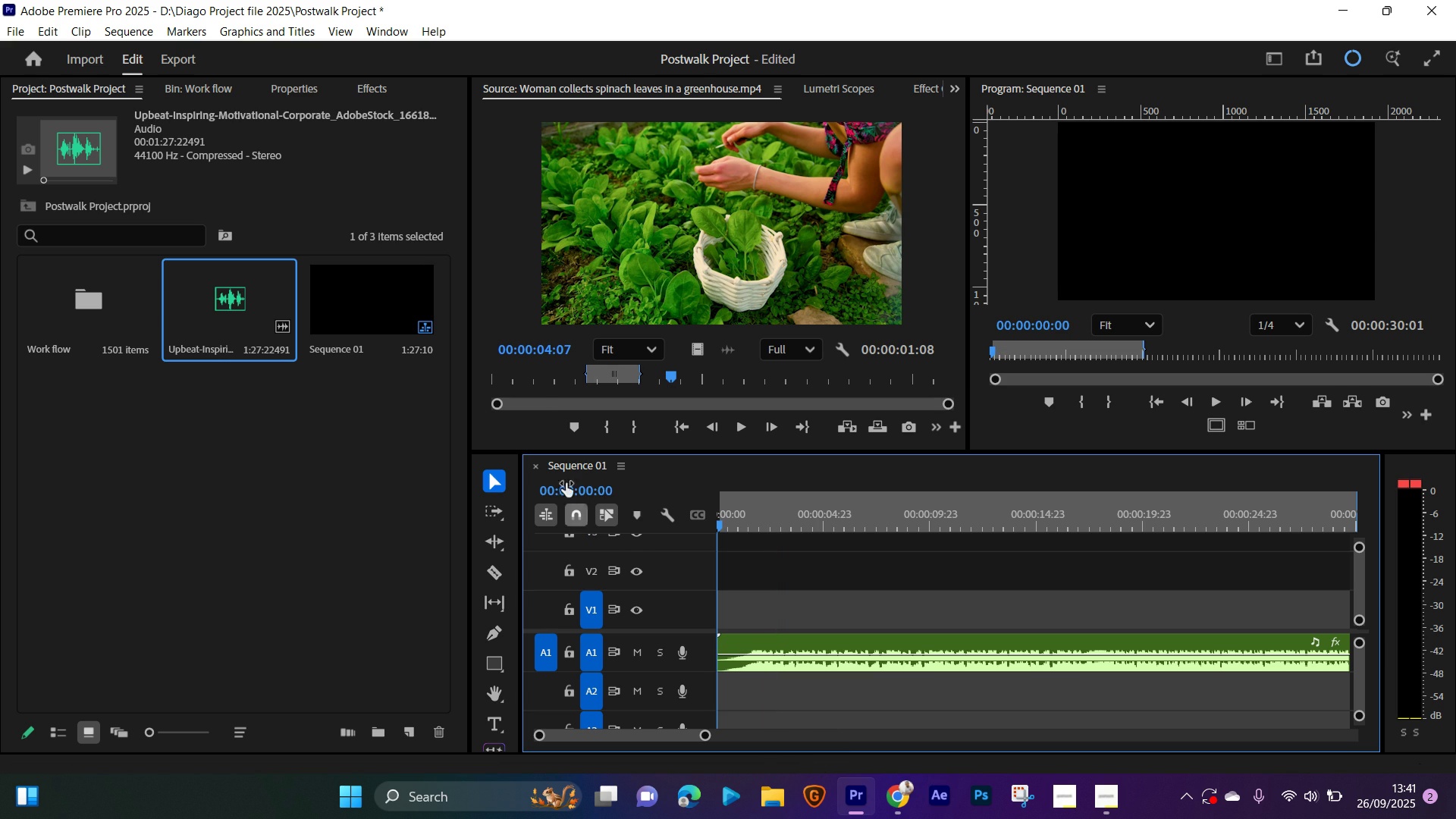 
wait(6.55)
 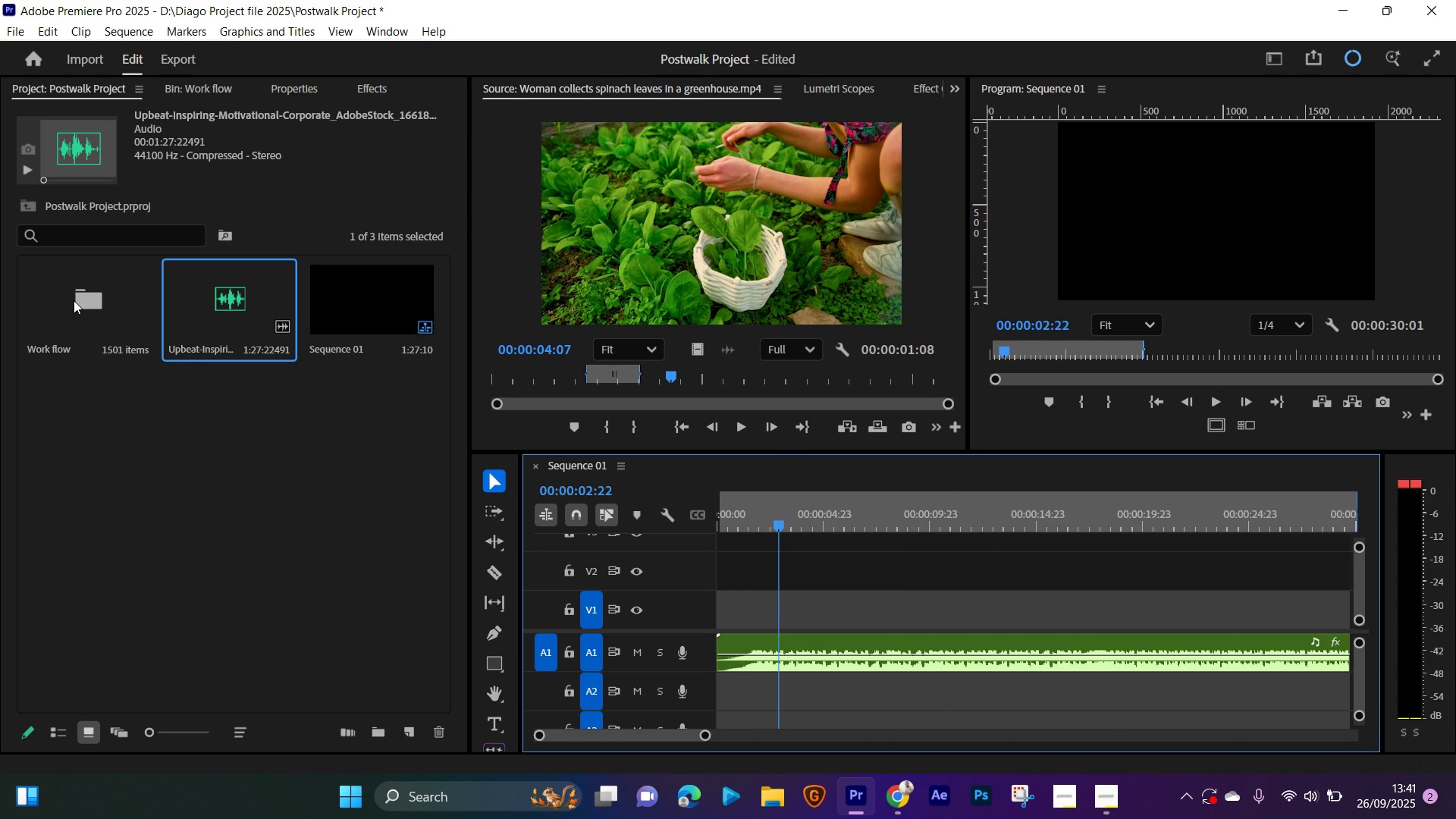 
double_click([96, 329])
 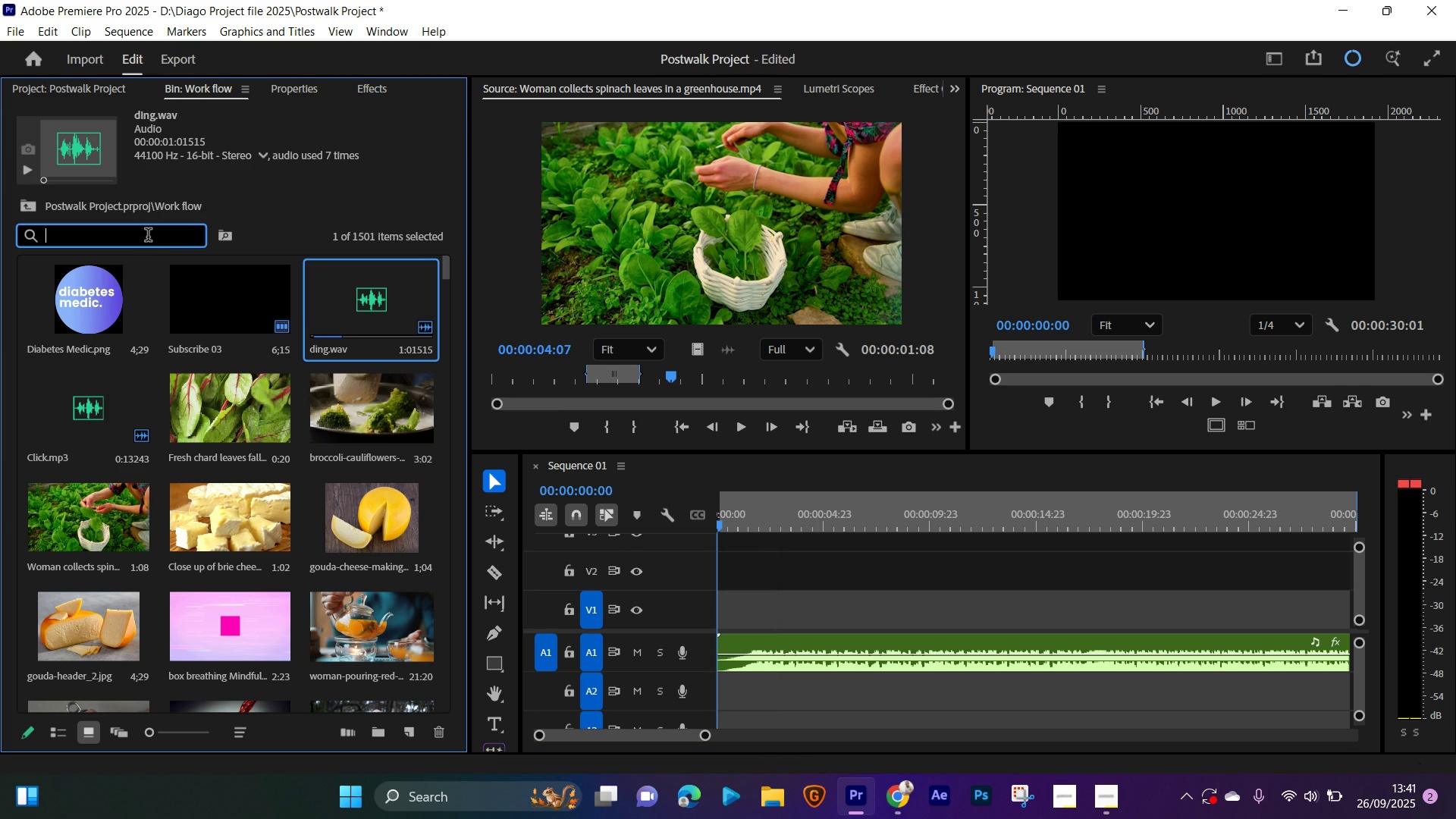 
type(short)
 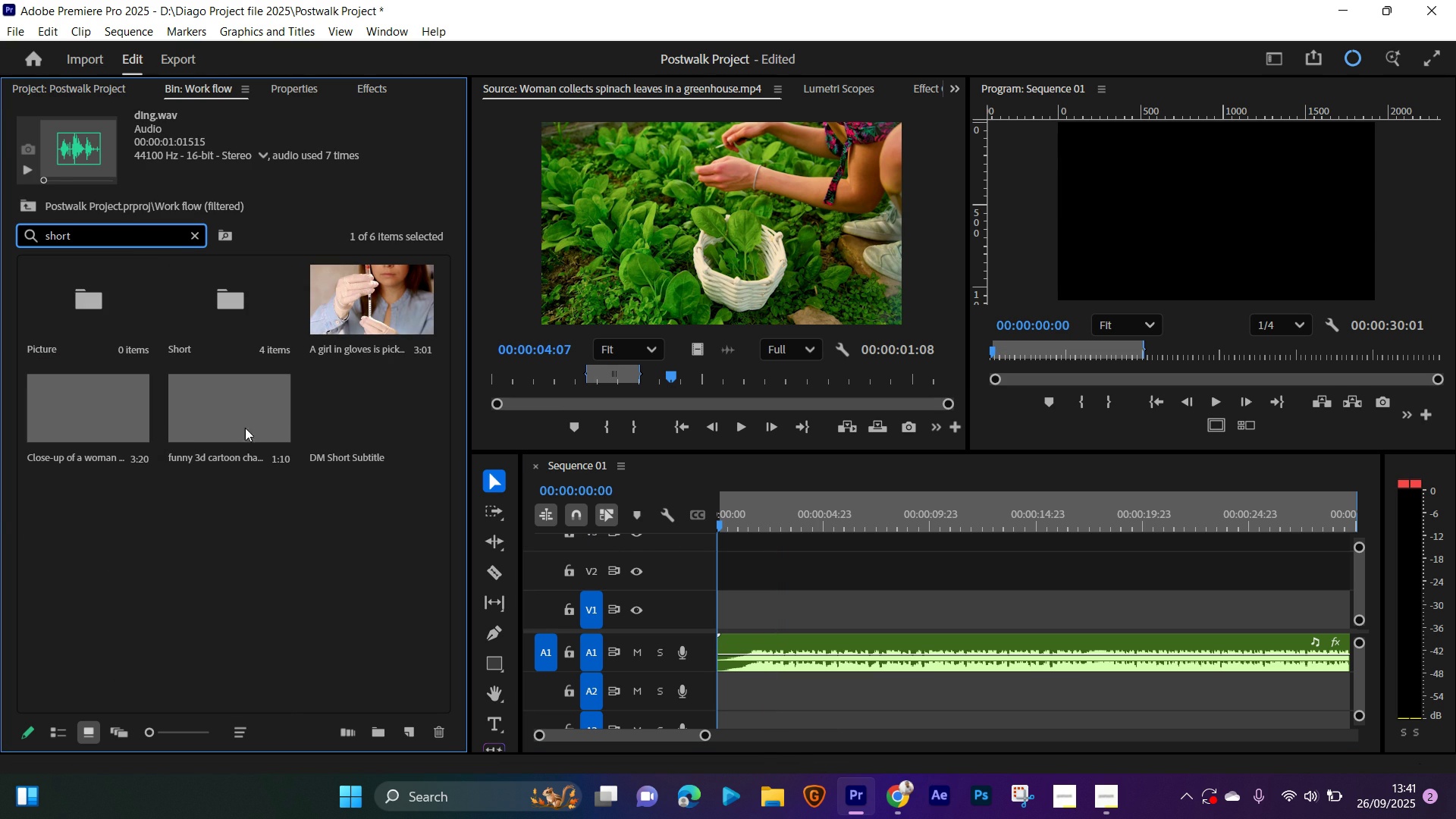 
left_click([239, 427])
 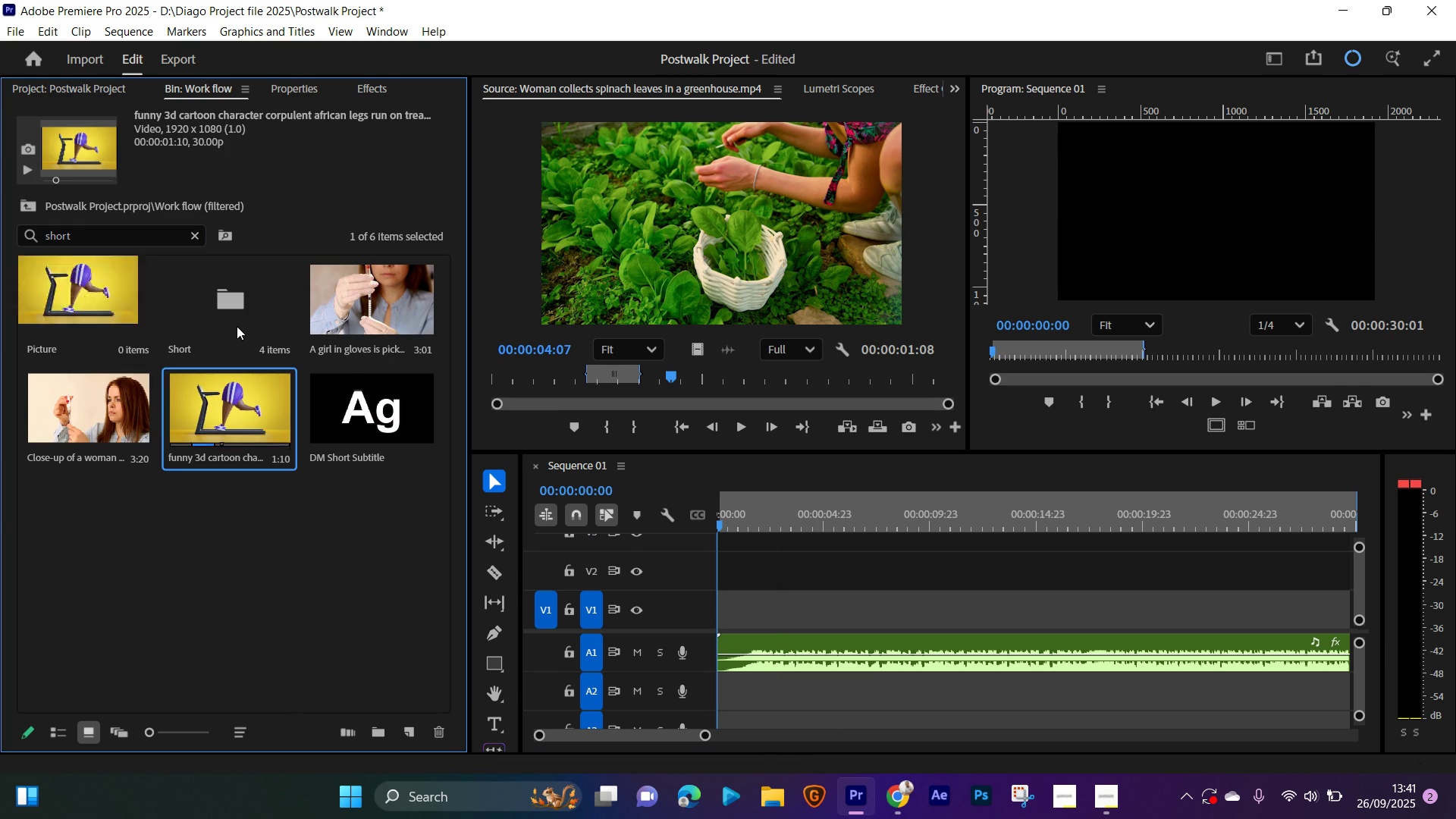 
left_click([237, 326])
 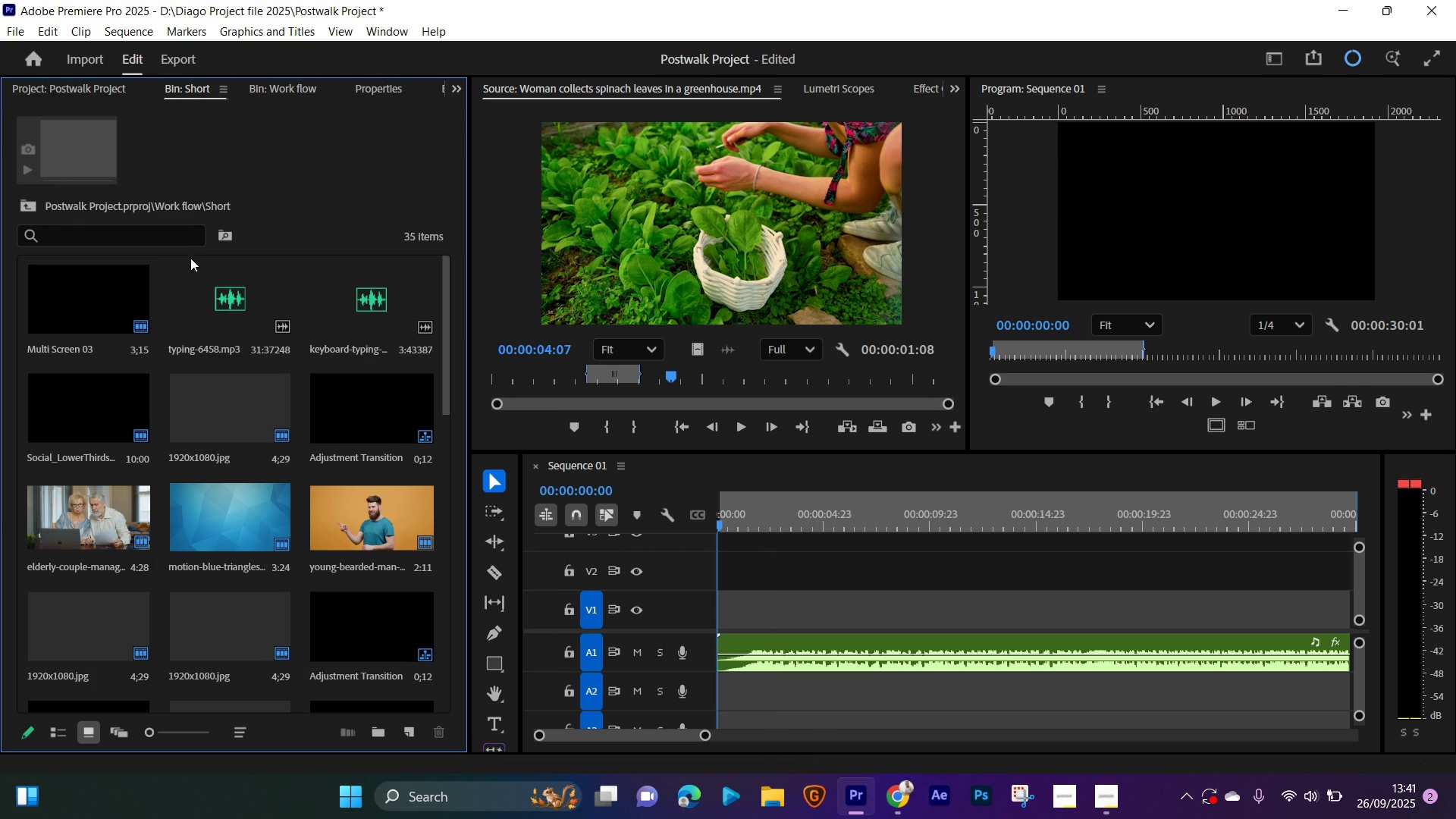 
left_click([182, 237])
 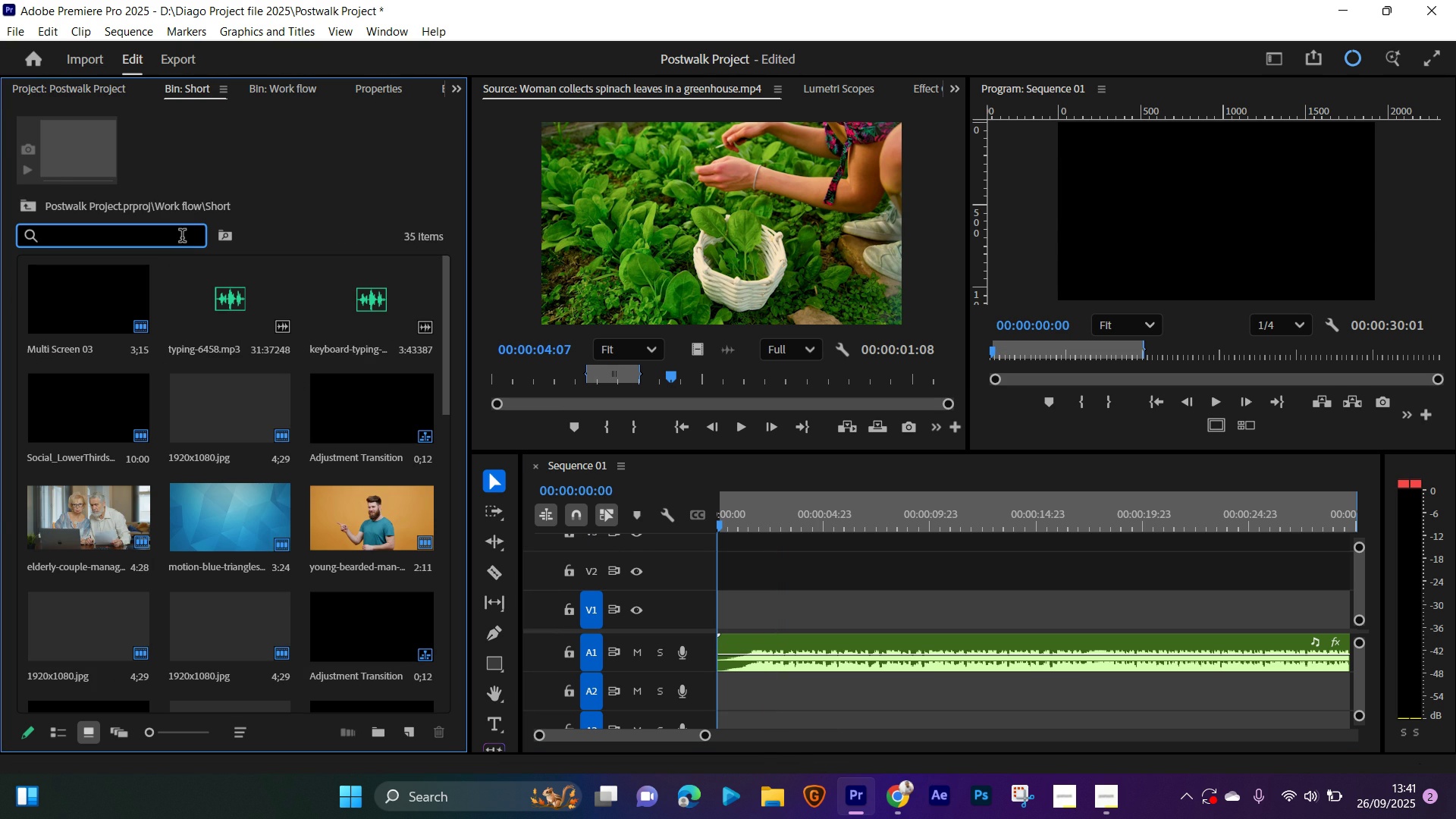 
type(short)
 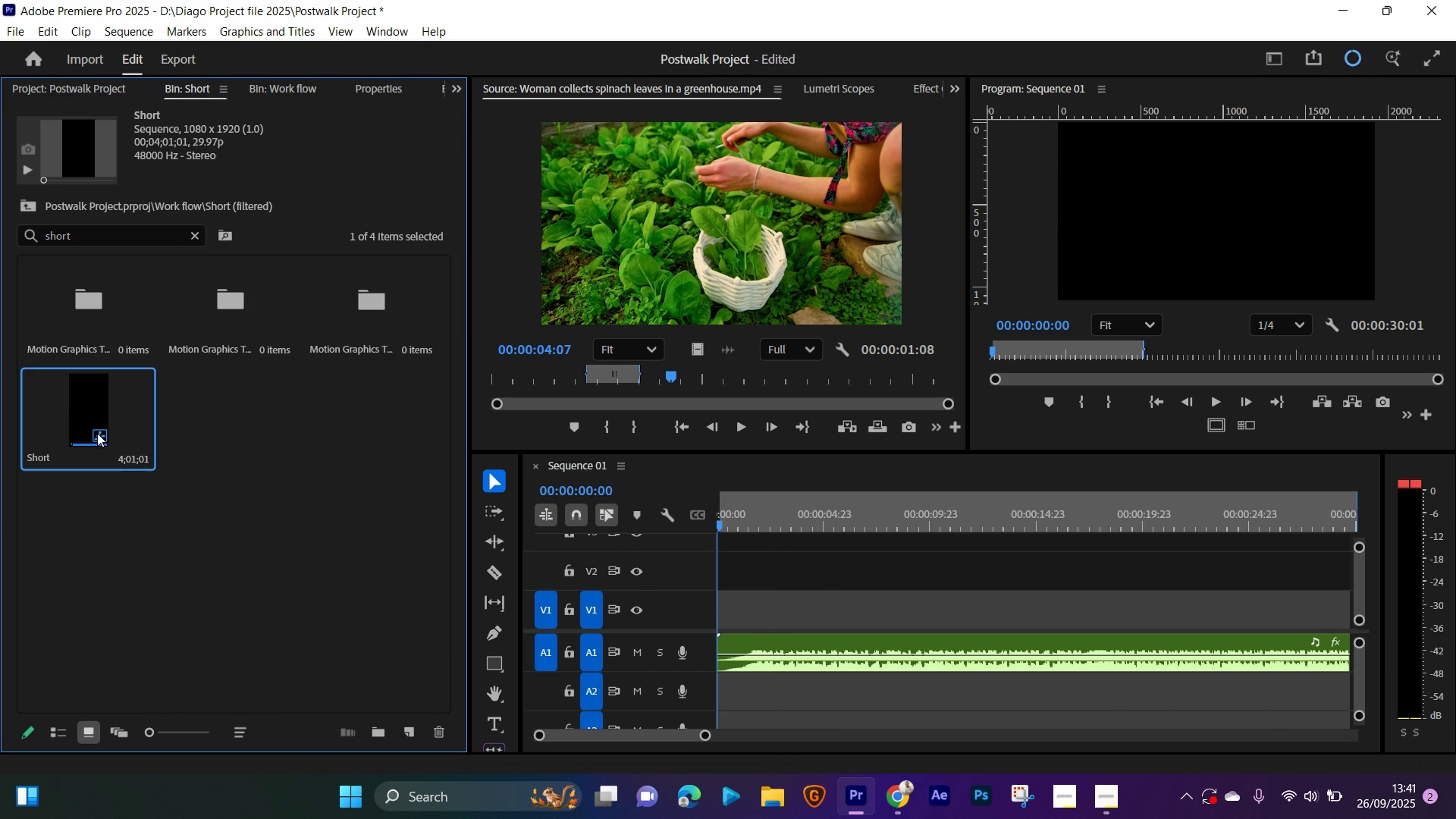 
double_click([97, 433])
 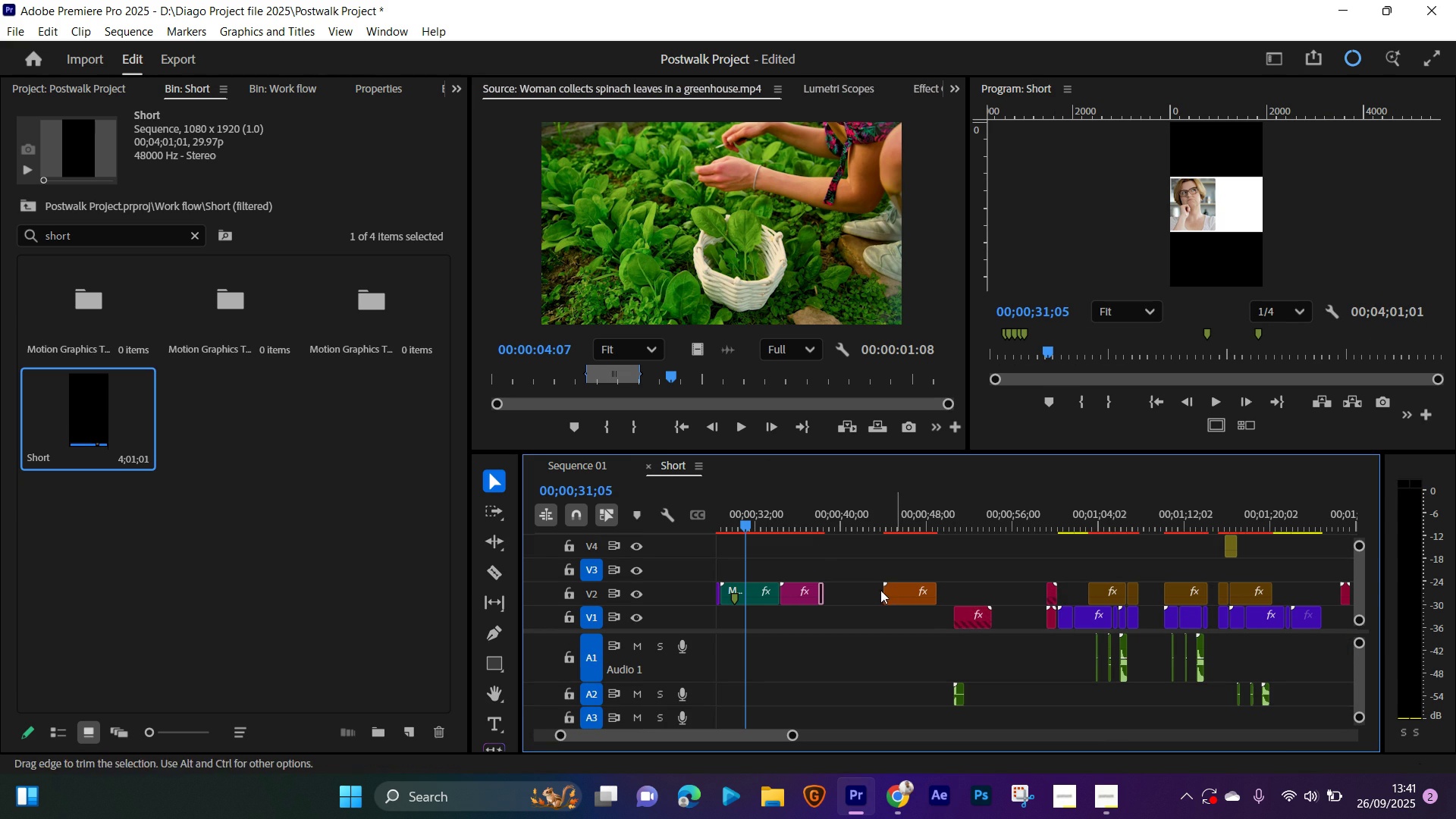 
mouse_move([952, 610])
 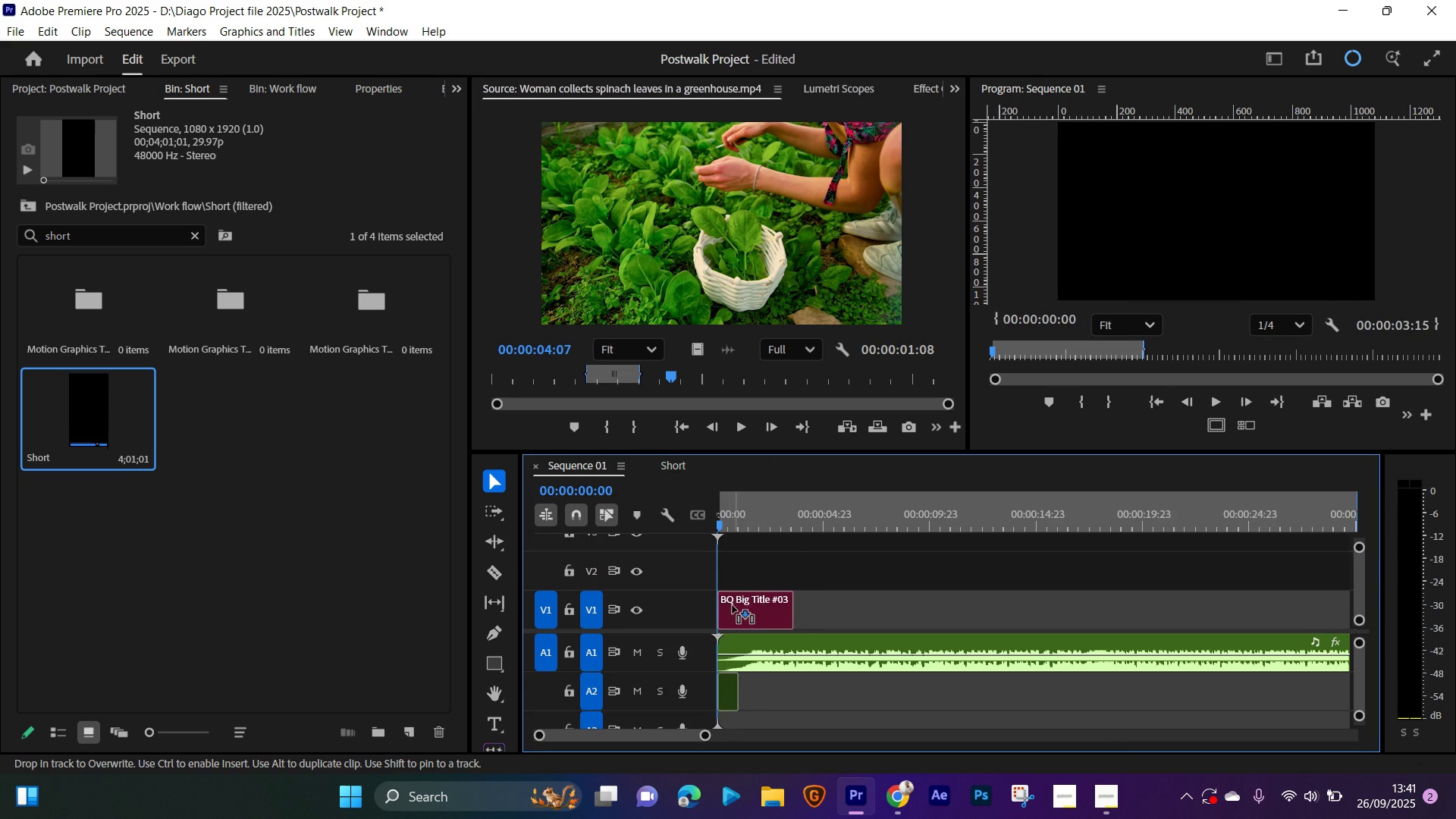 
key(Space)
 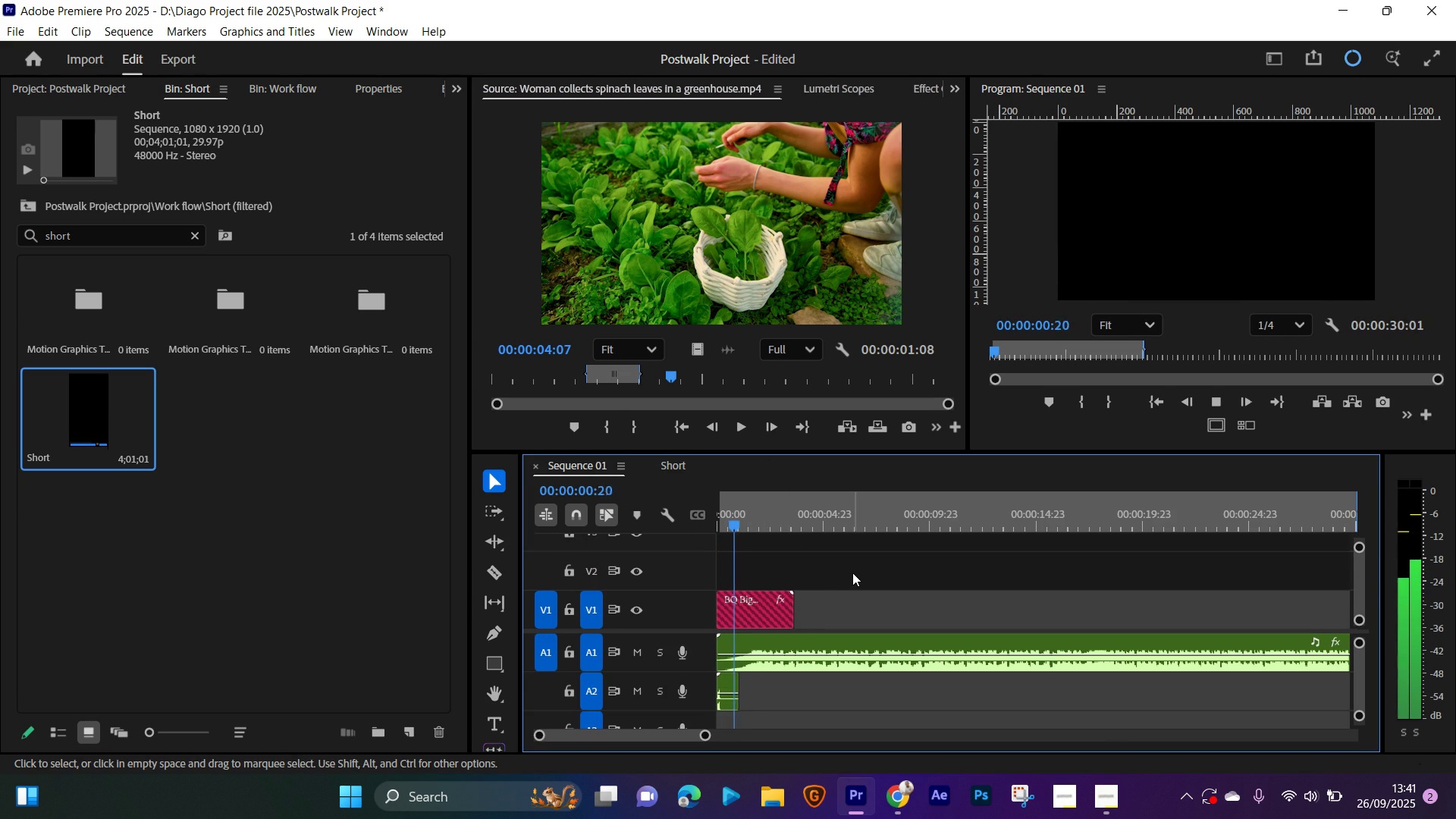 
key(Space)
 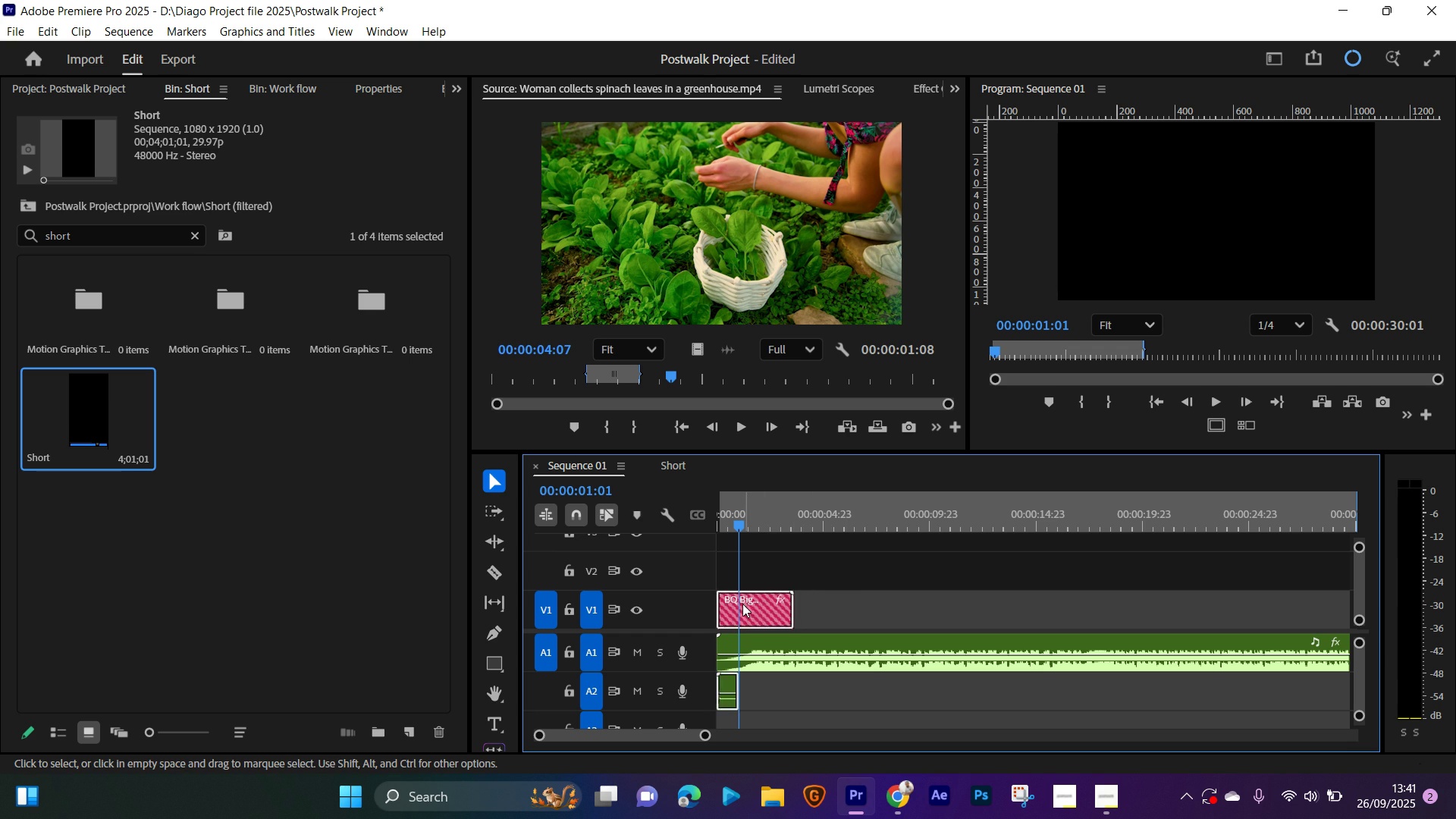 
wait(7.08)
 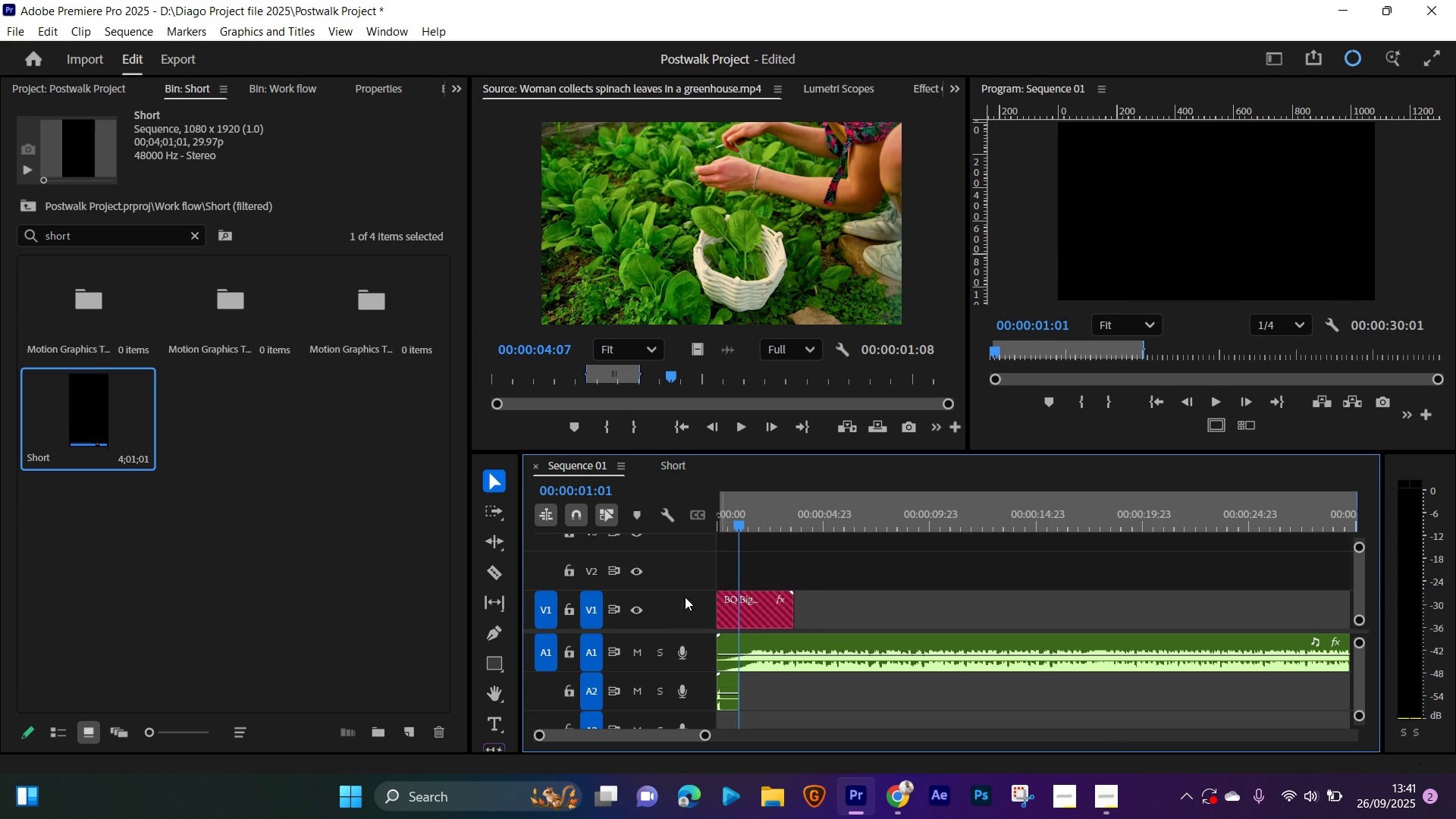 
left_click([837, 610])
 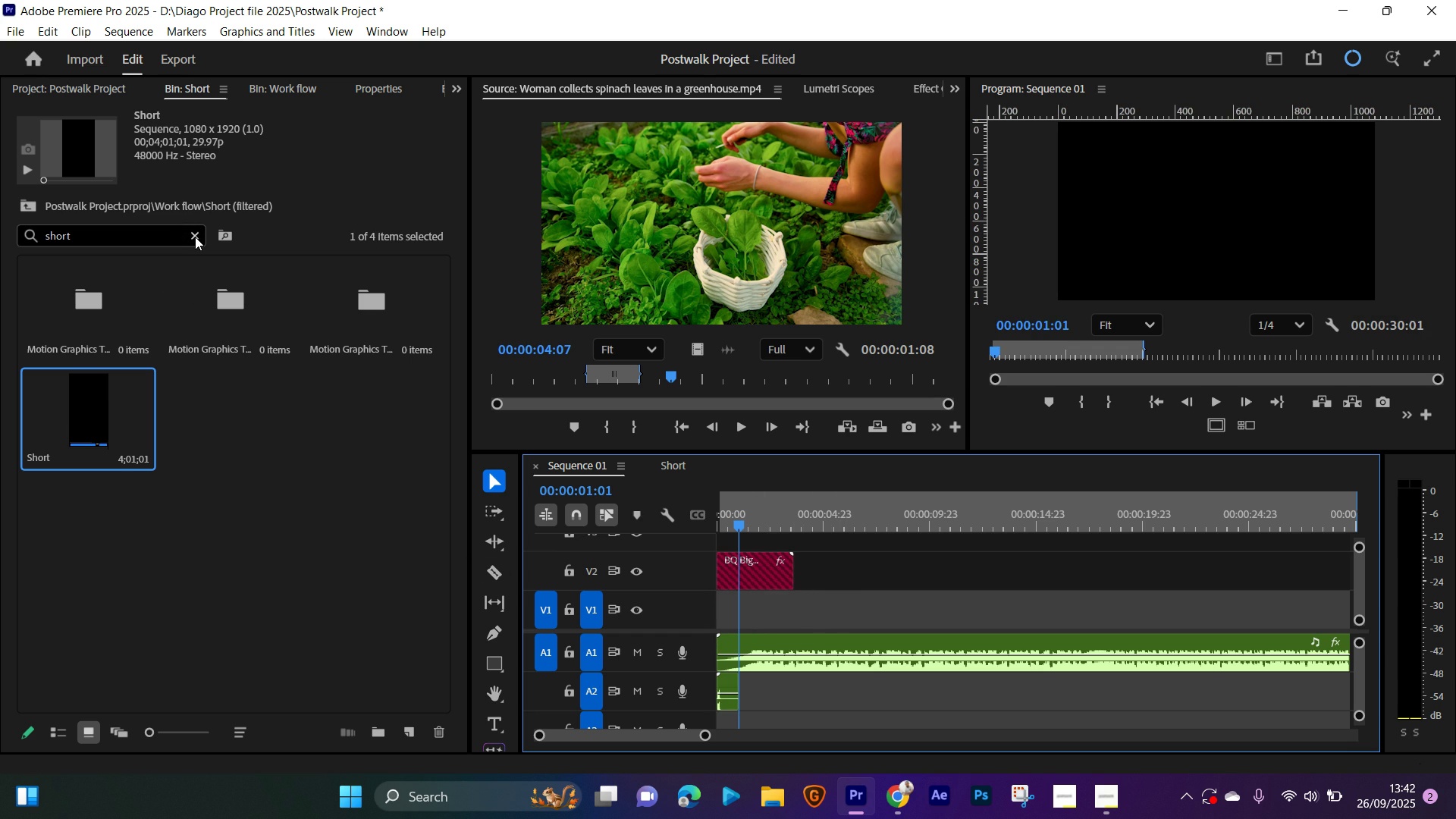 
left_click([195, 237])
 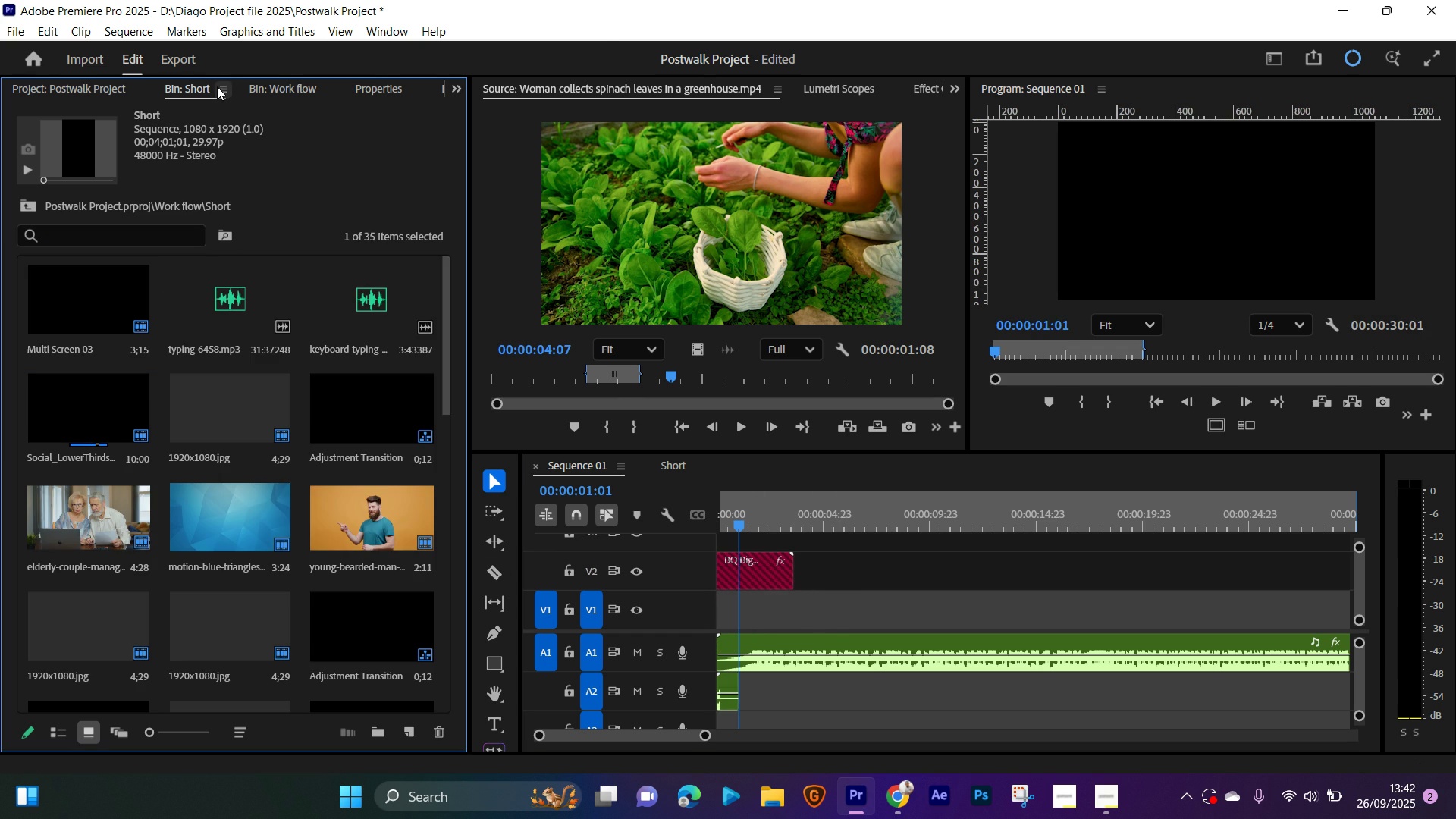 
left_click([218, 86])
 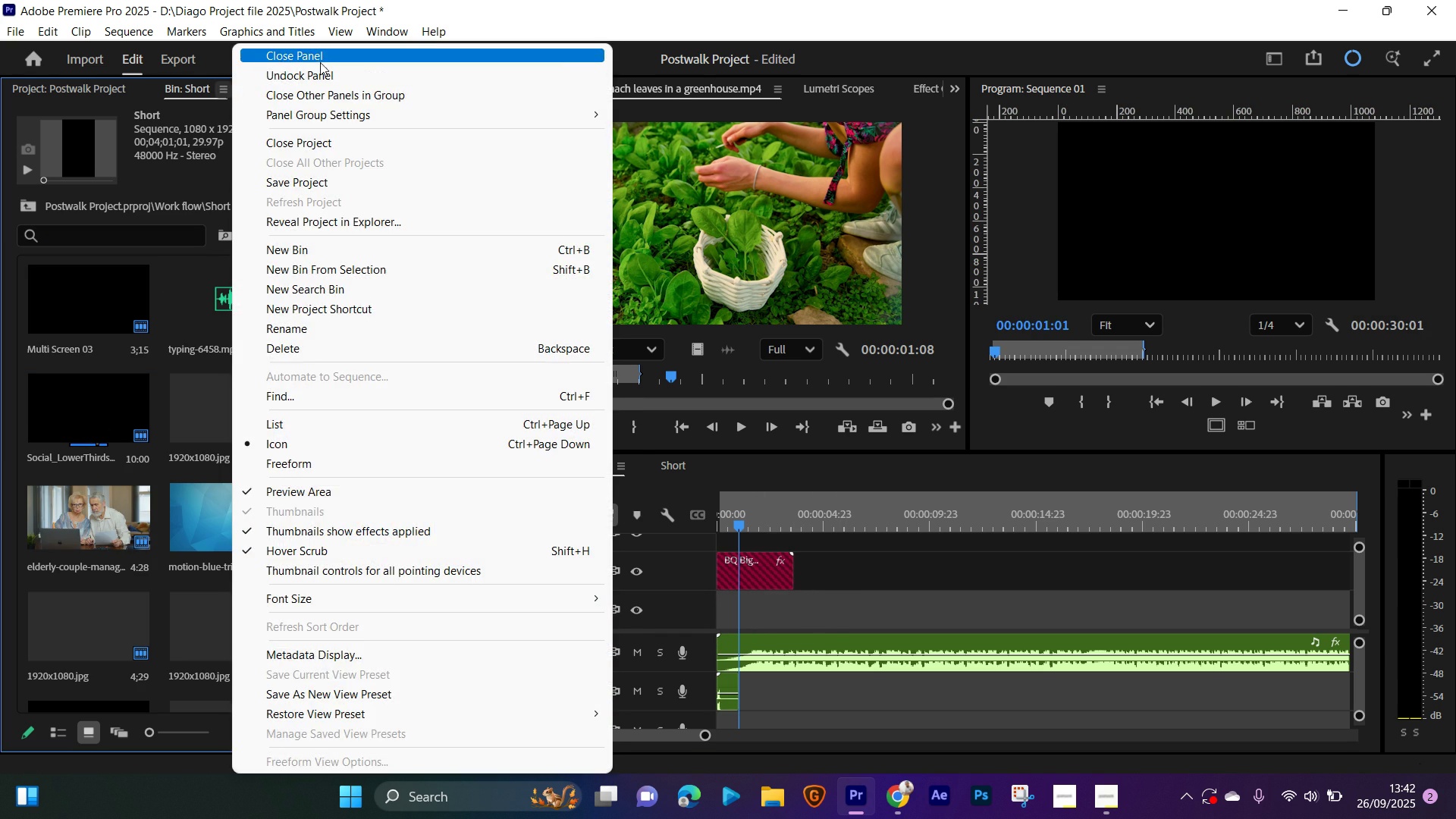 
left_click([320, 62])
 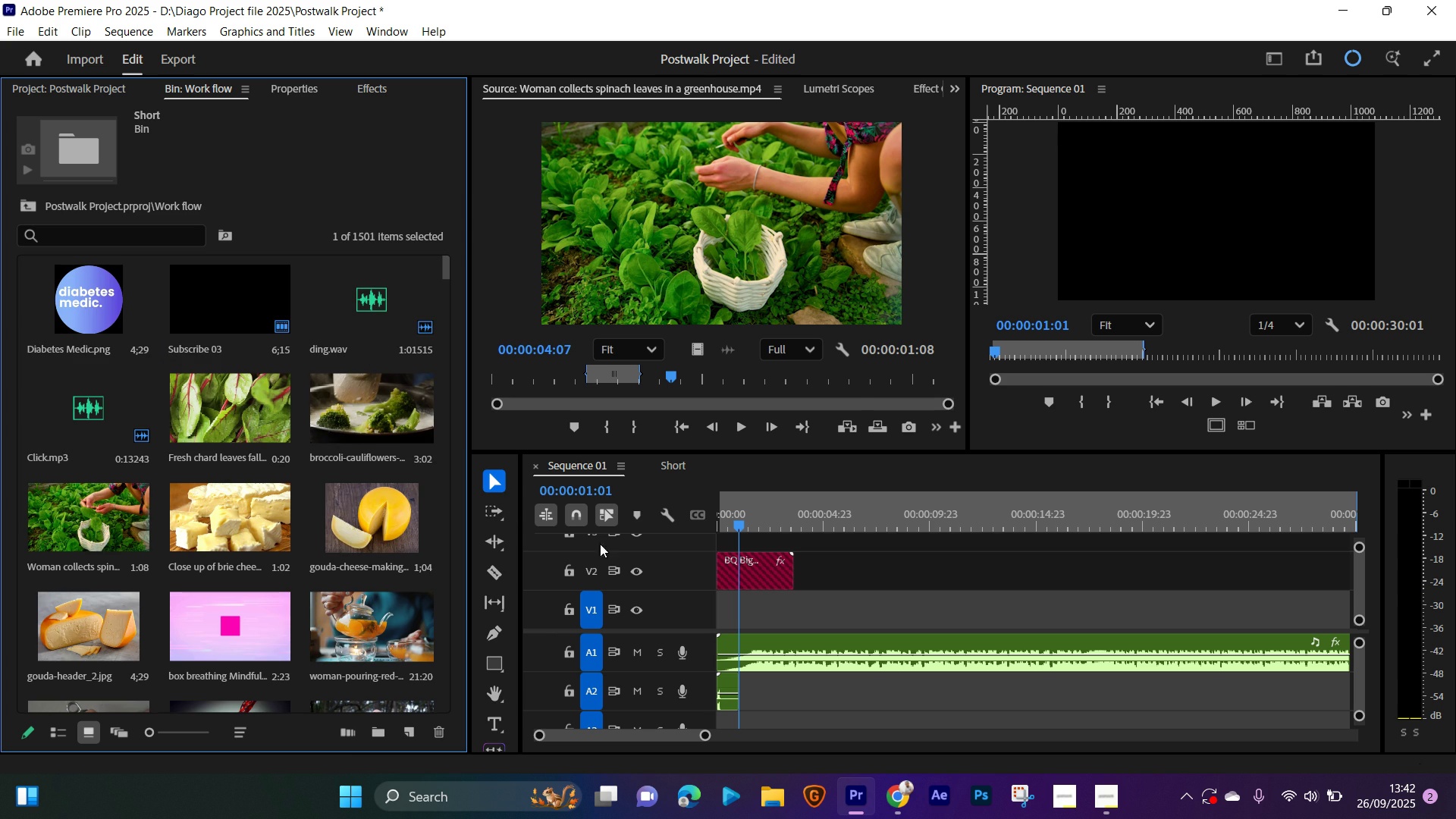 
wait(5.31)
 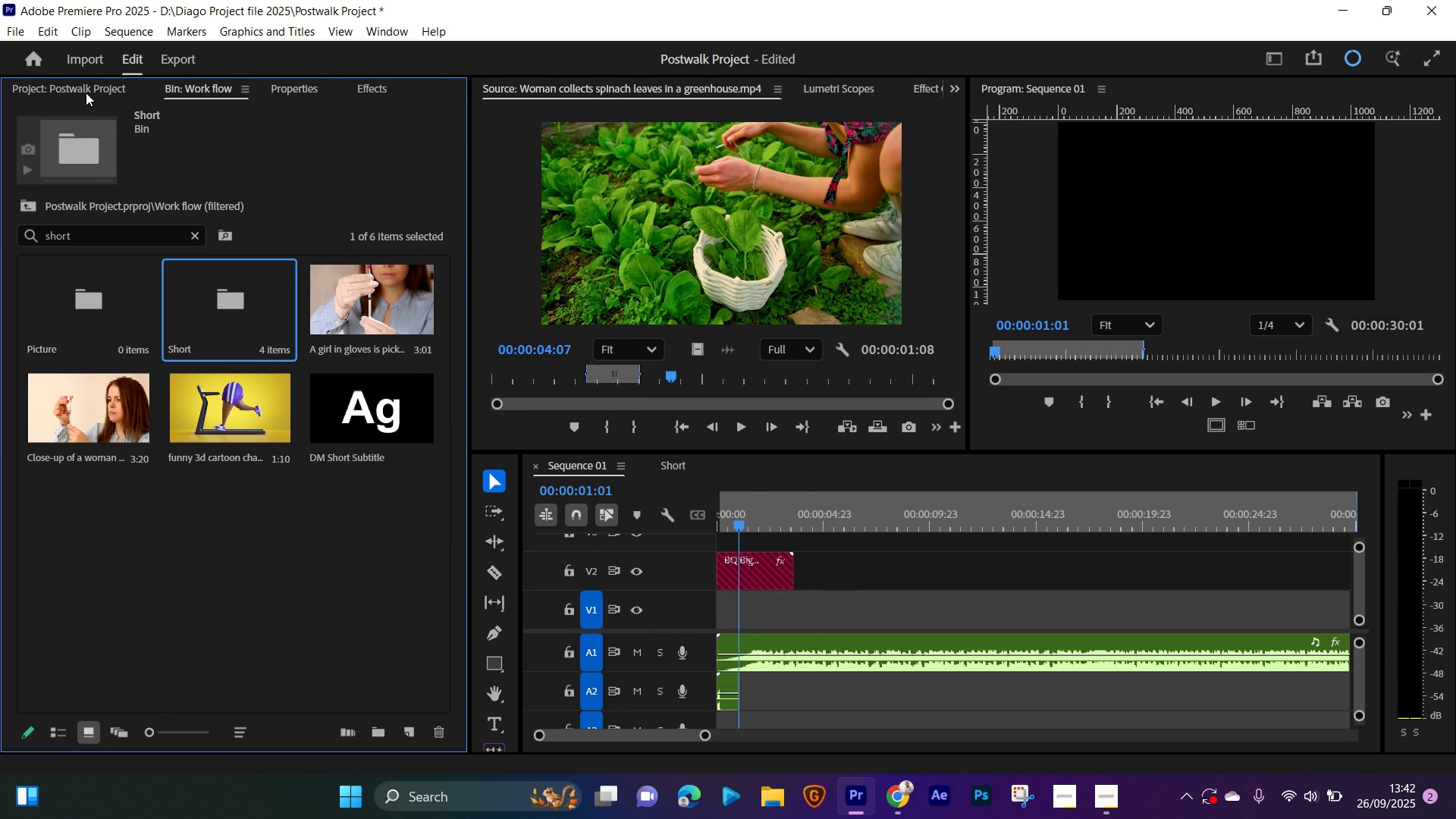 
left_click([796, 595])
 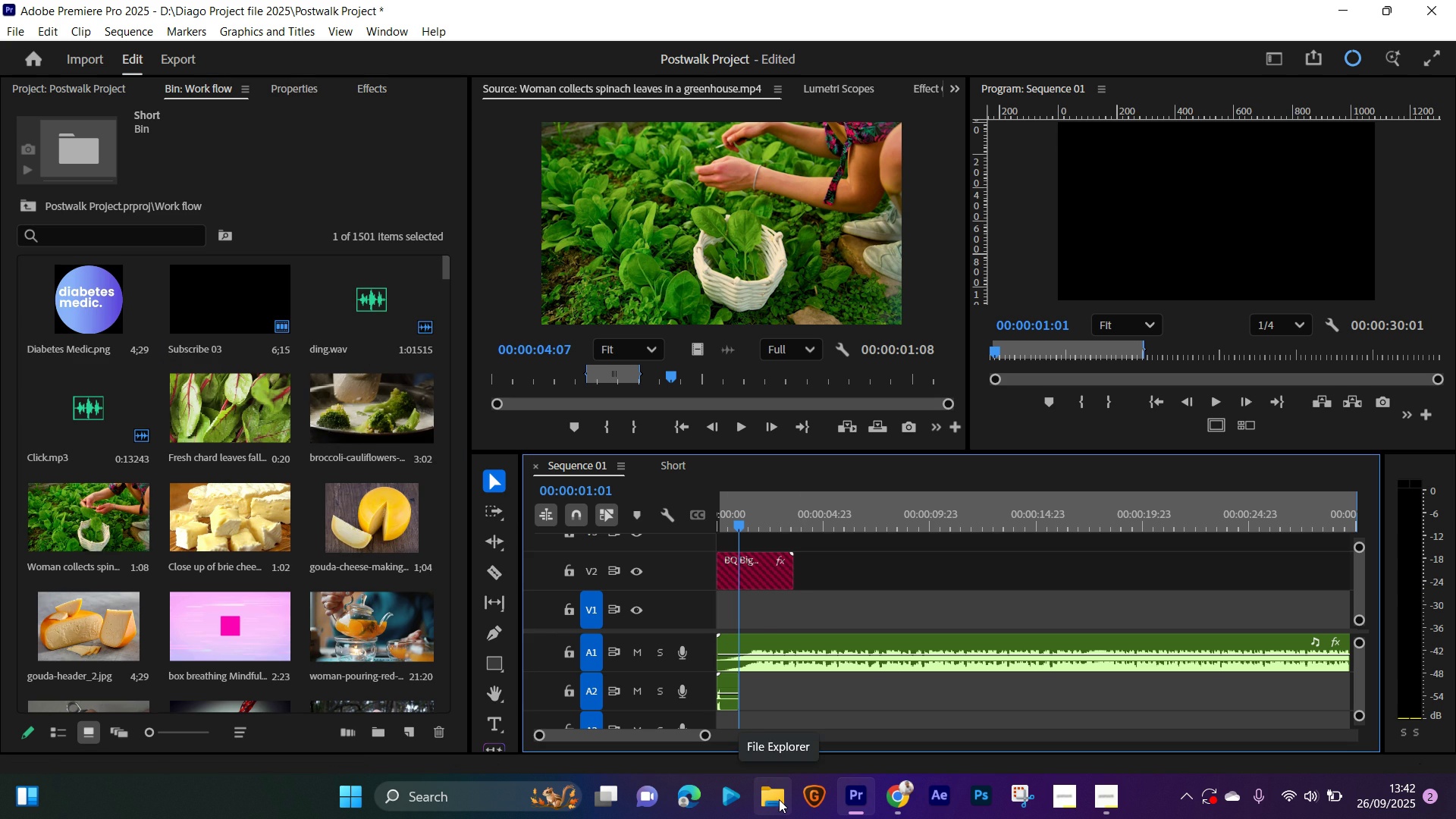 
wait(5.22)
 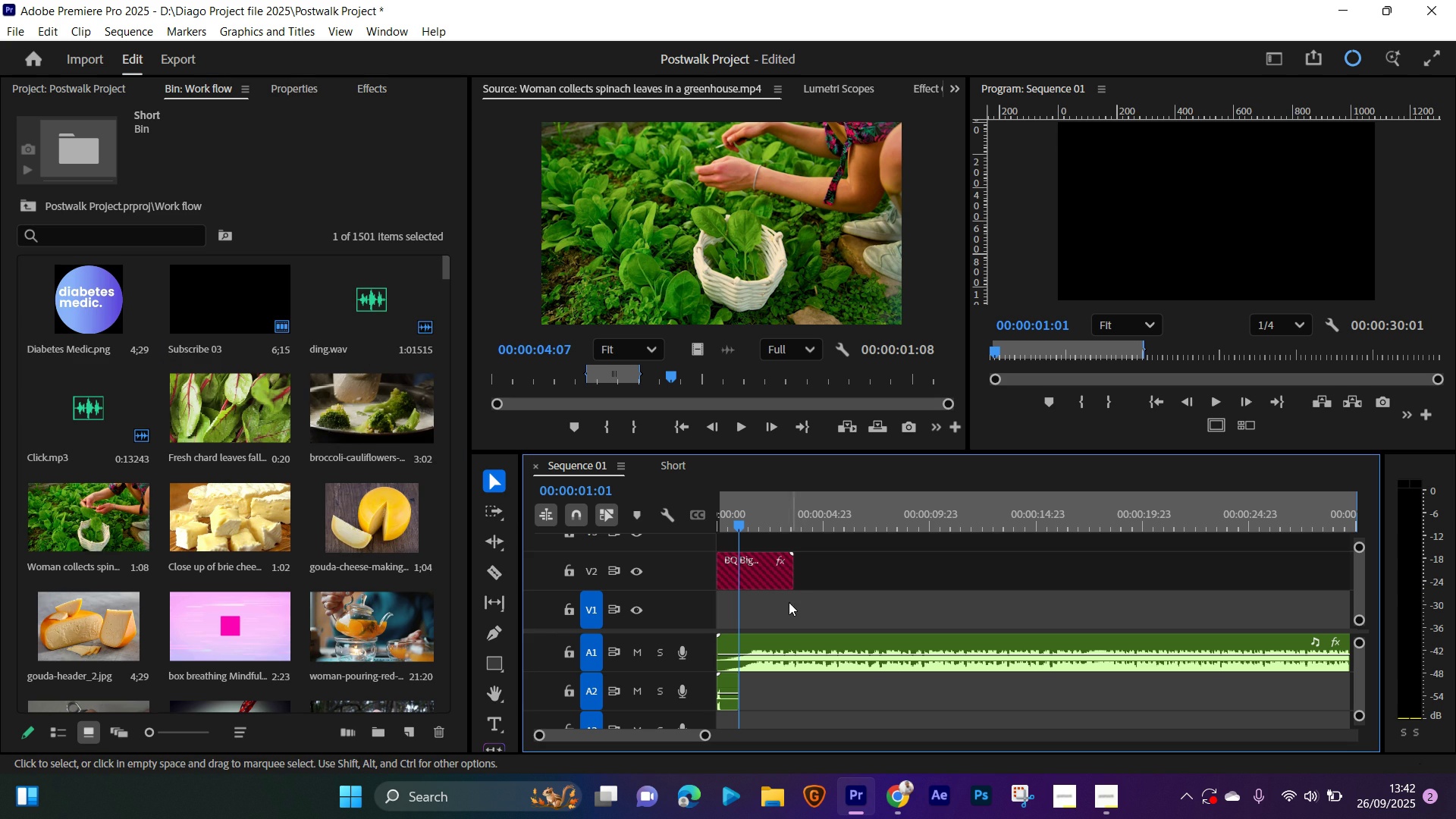 
left_click([895, 799])
 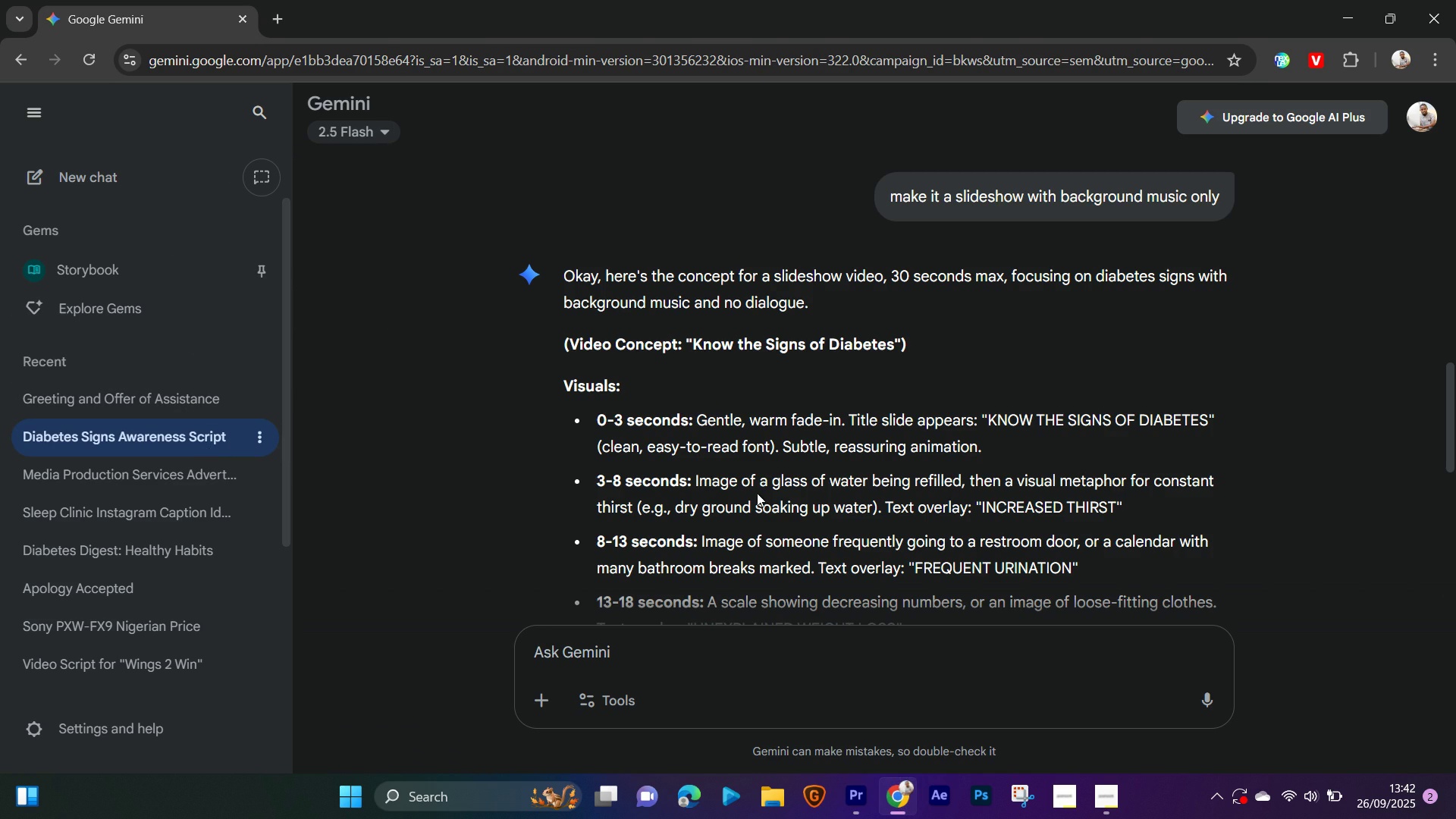 
wait(7.1)
 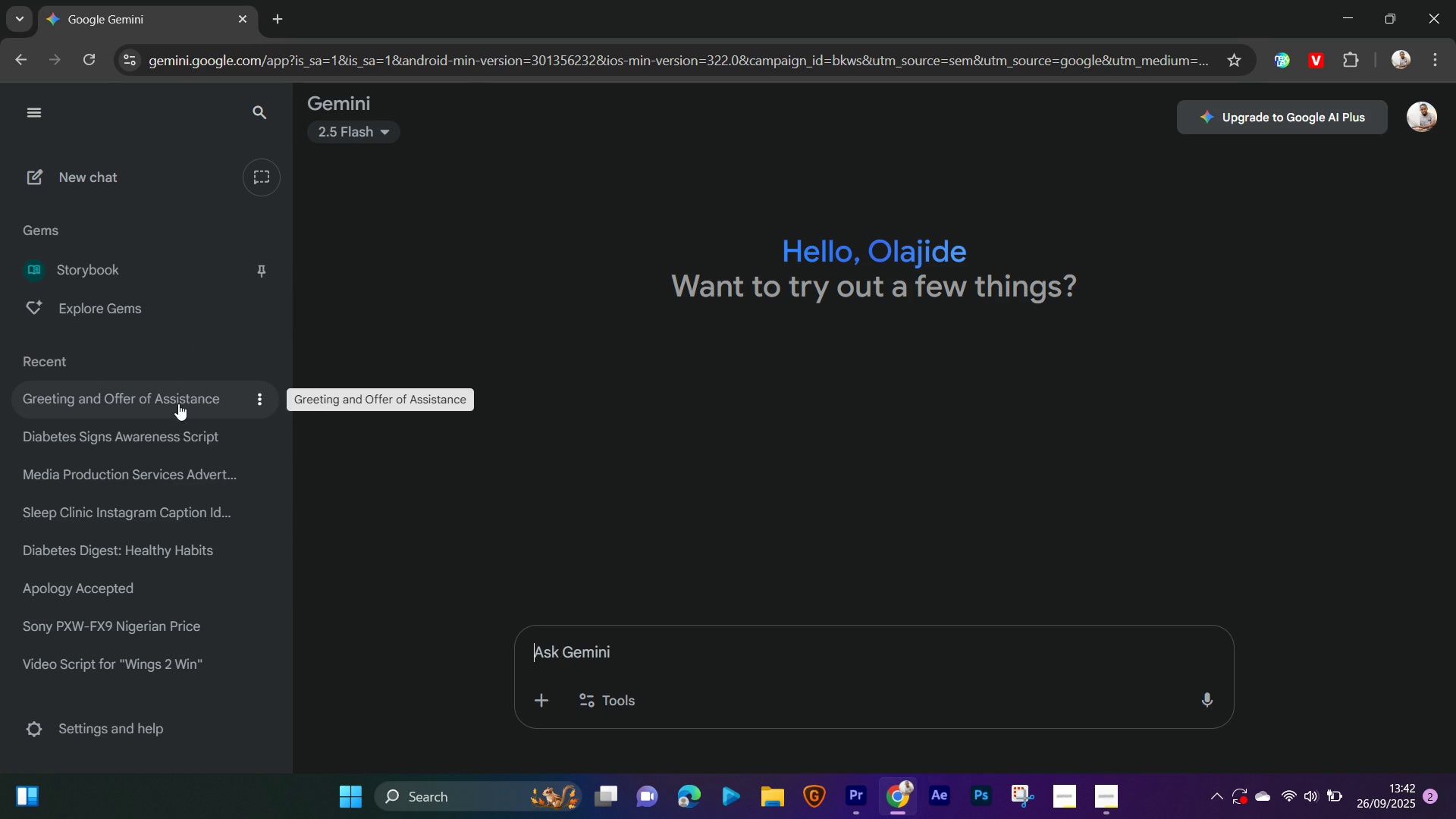 
scroll: coordinate [673, 438], scroll_direction: down, amount: 2.0
 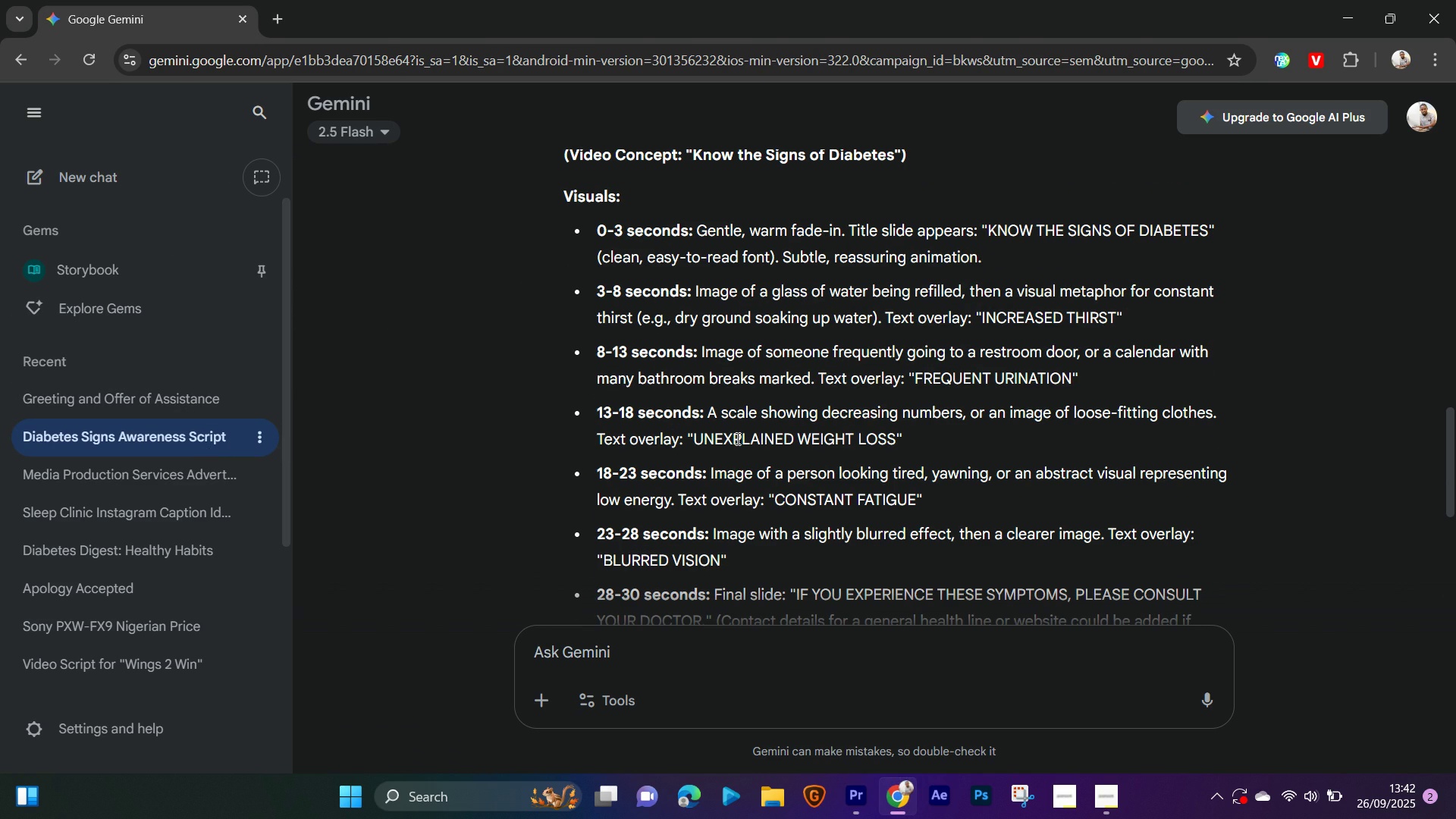 
scroll: coordinate [739, 439], scroll_direction: up, amount: 3.0